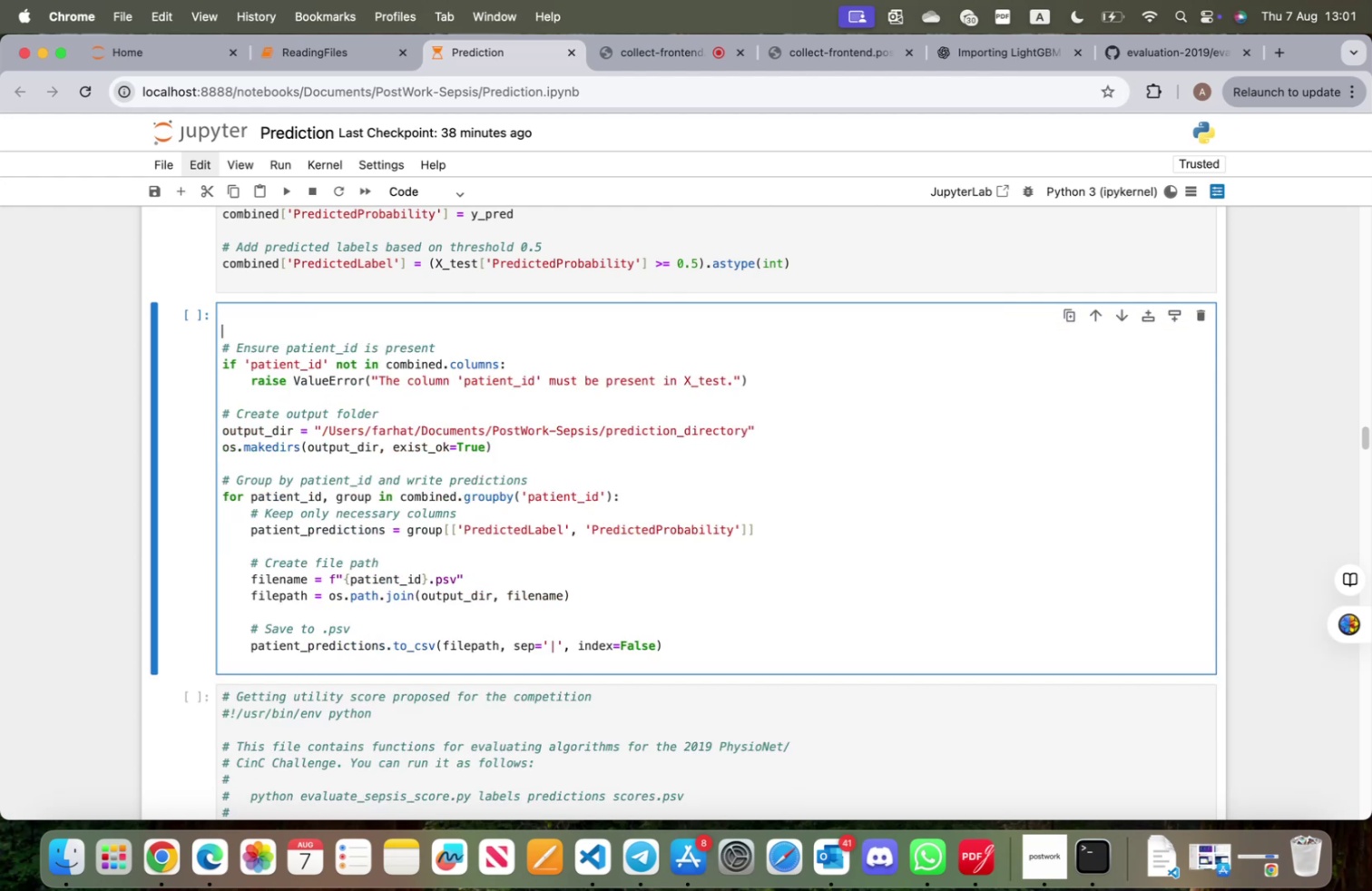 
key(ArrowDown)
 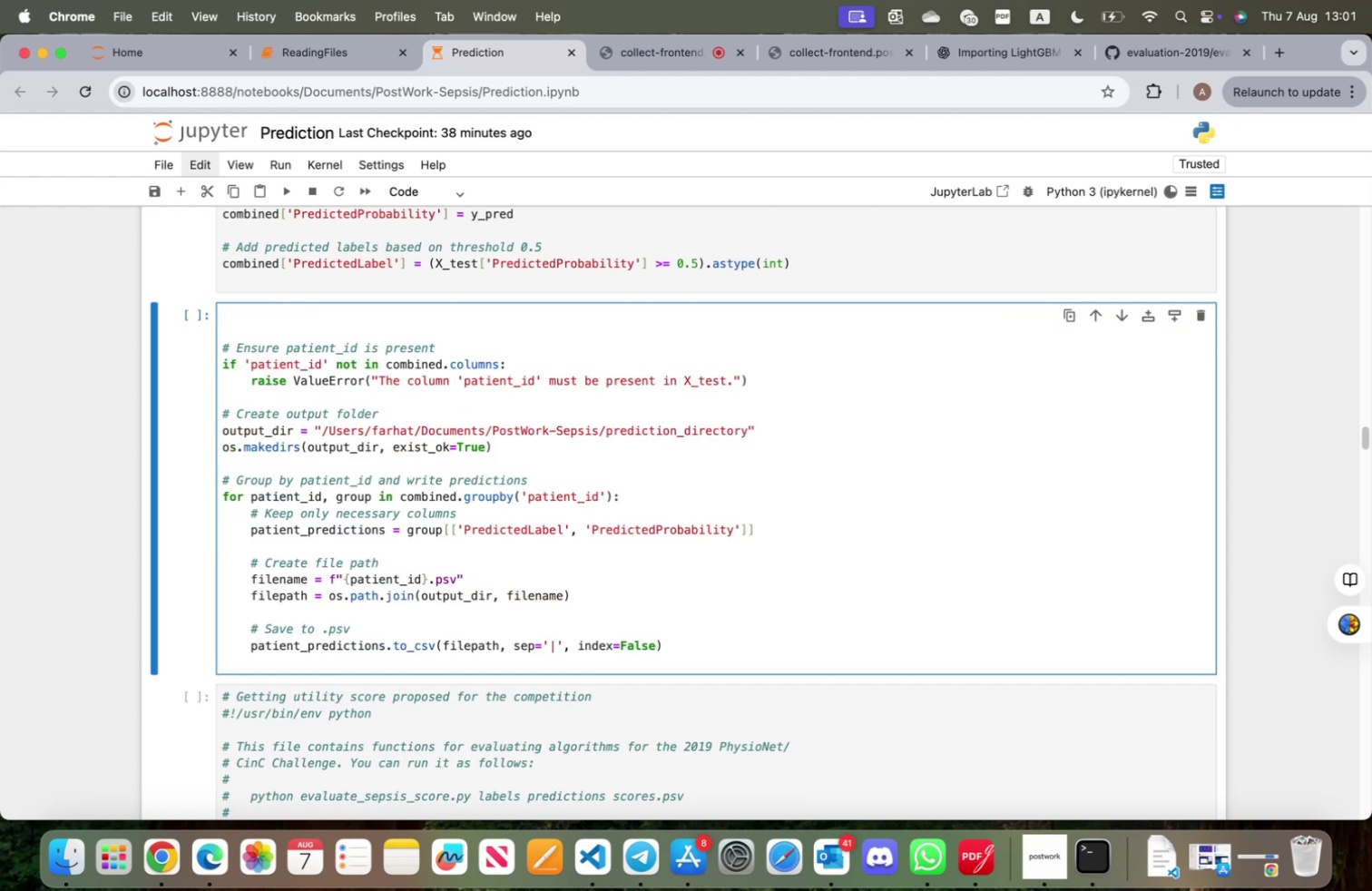 
key(Backspace)
 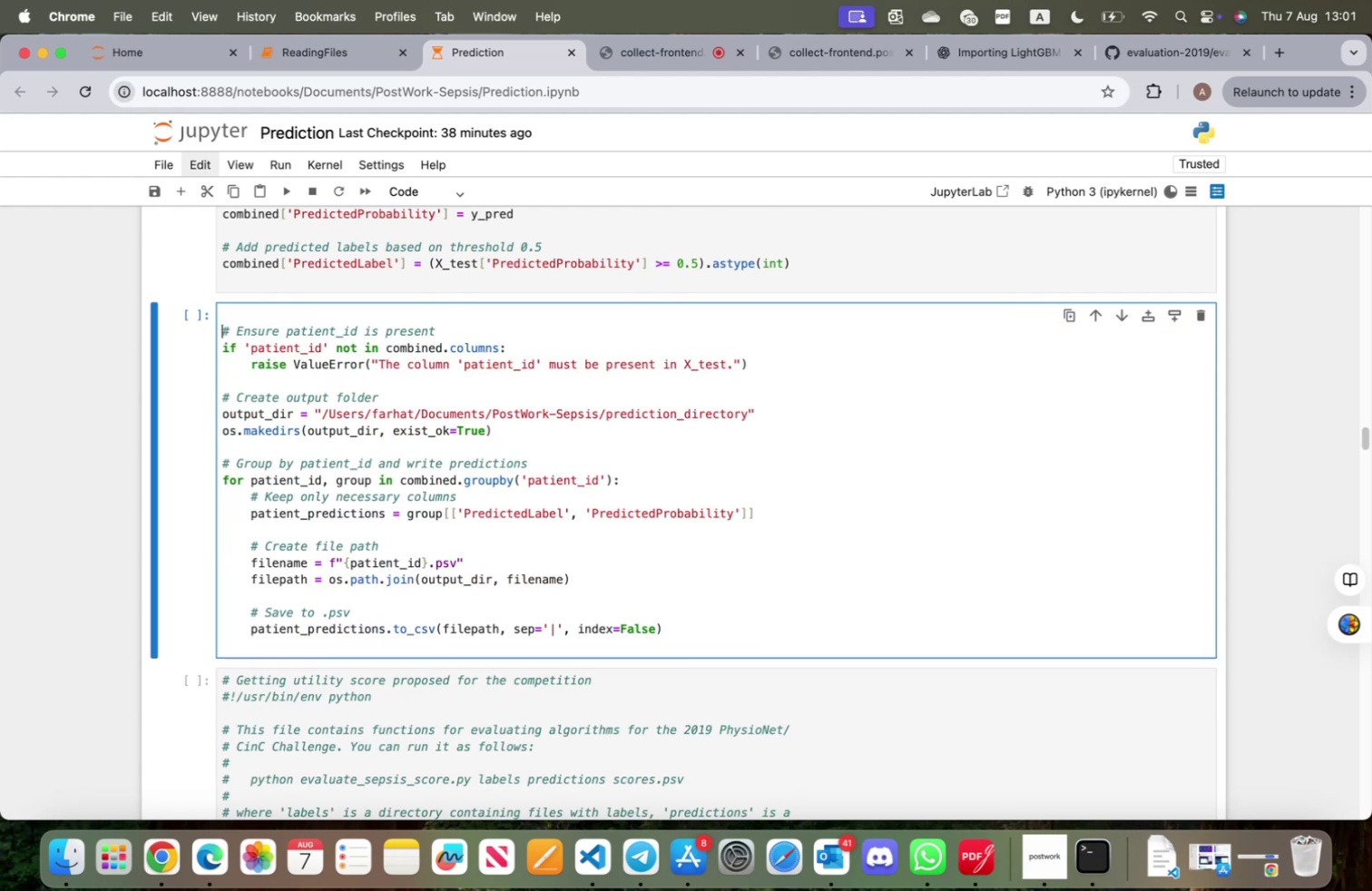 
key(Backspace)
 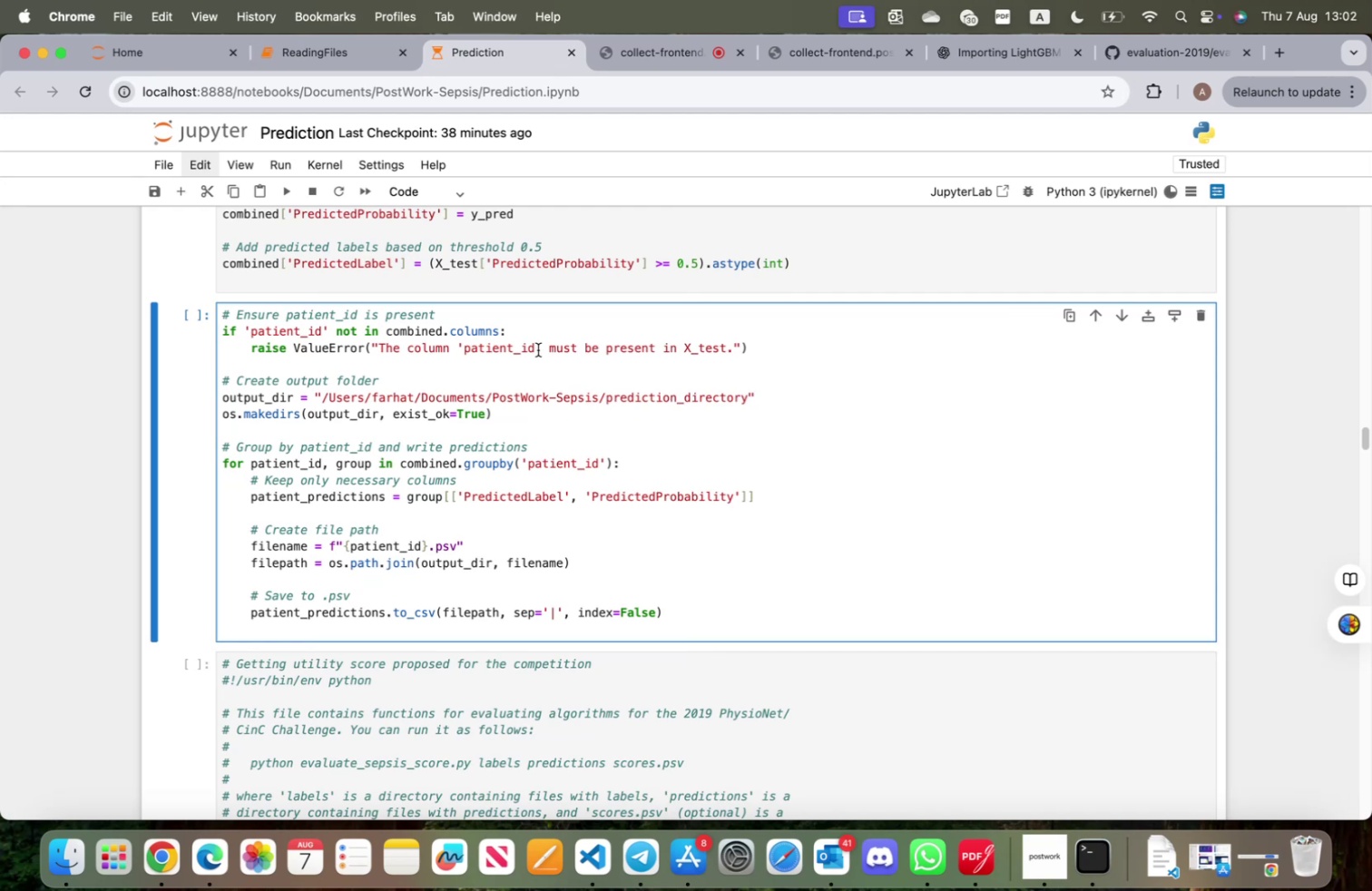 
wait(17.03)
 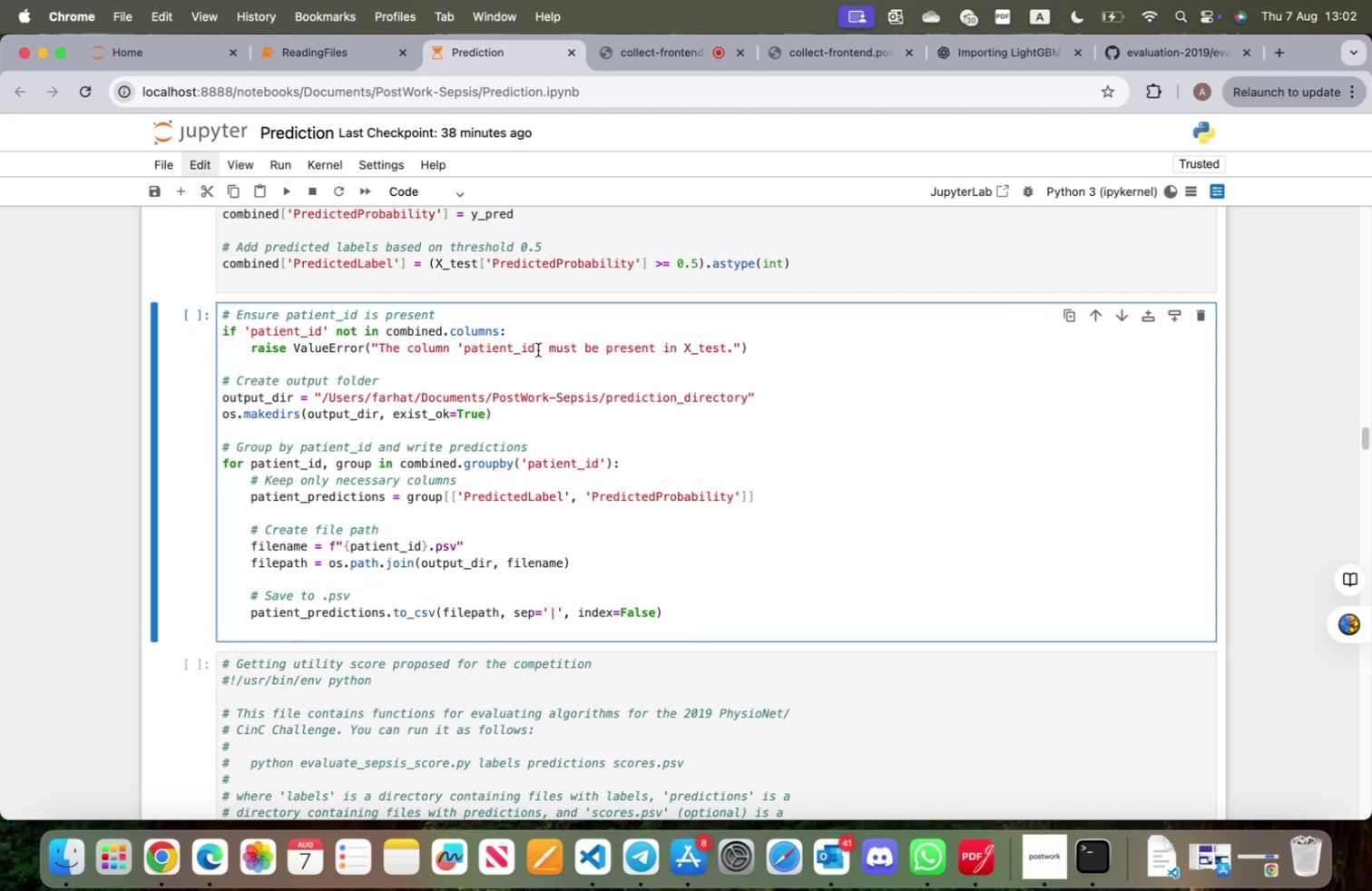 
key(Meta+CommandLeft)
 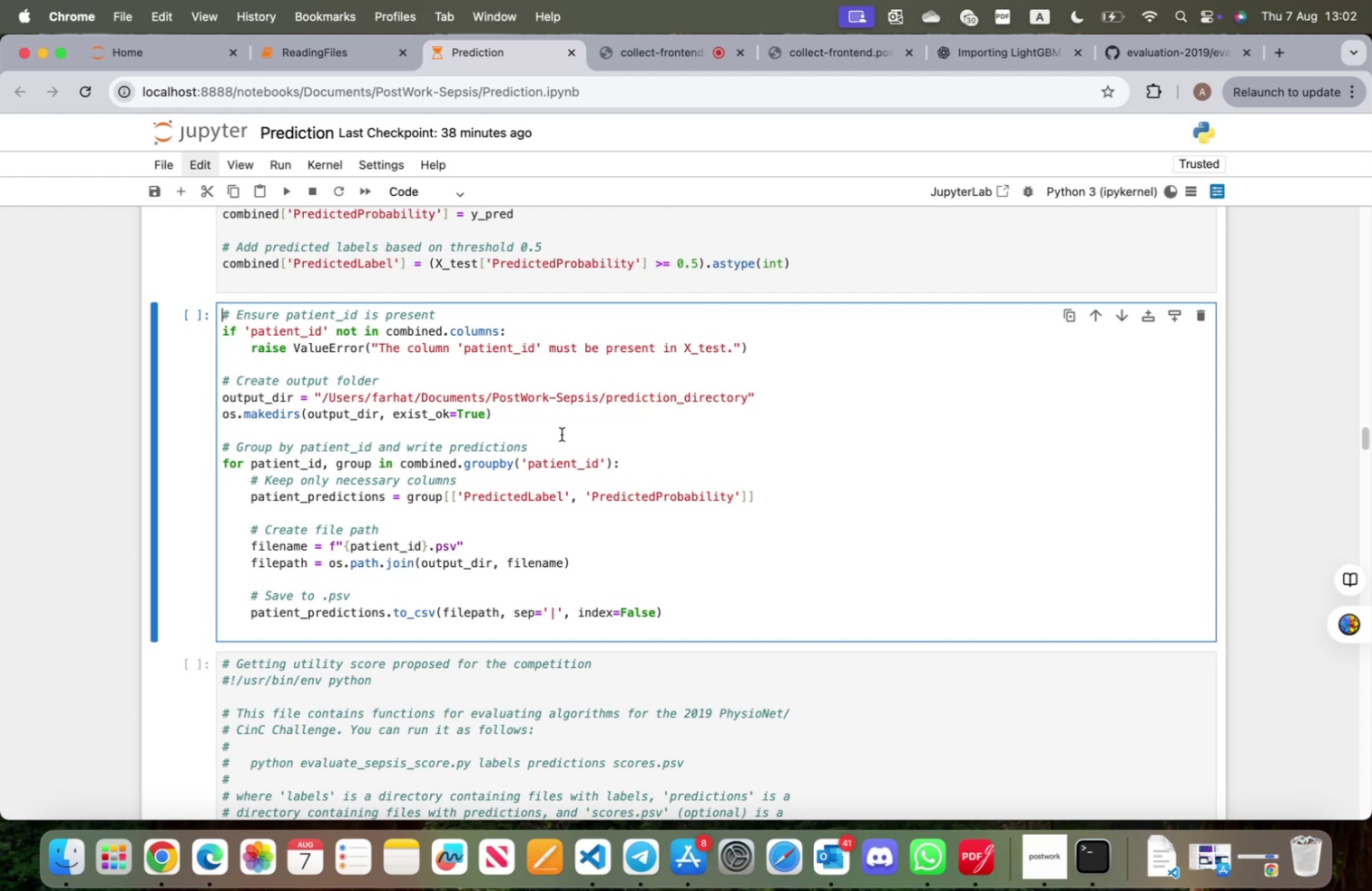 
key(Meta+Z)
 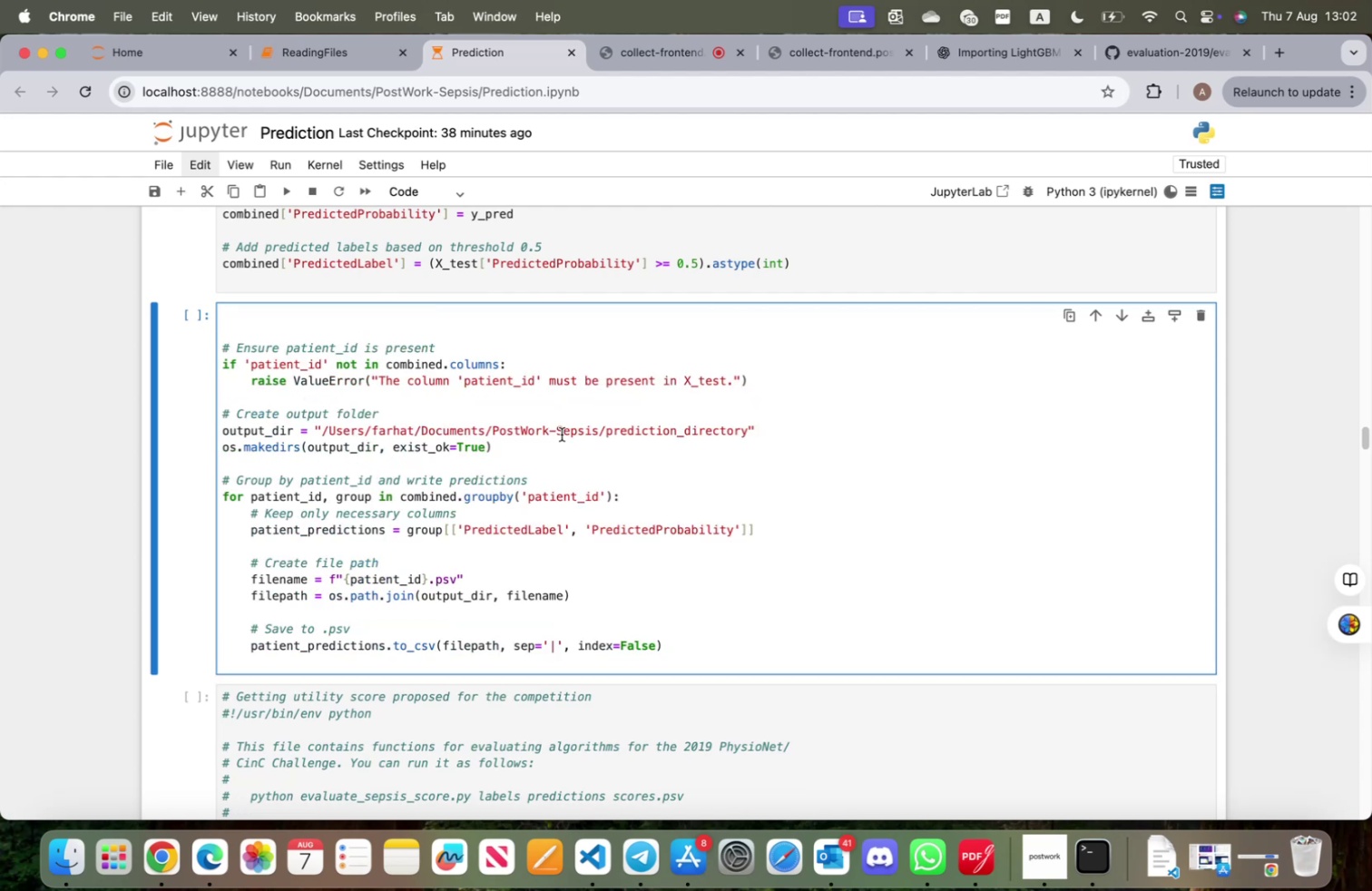 
key(Meta+CommandLeft)
 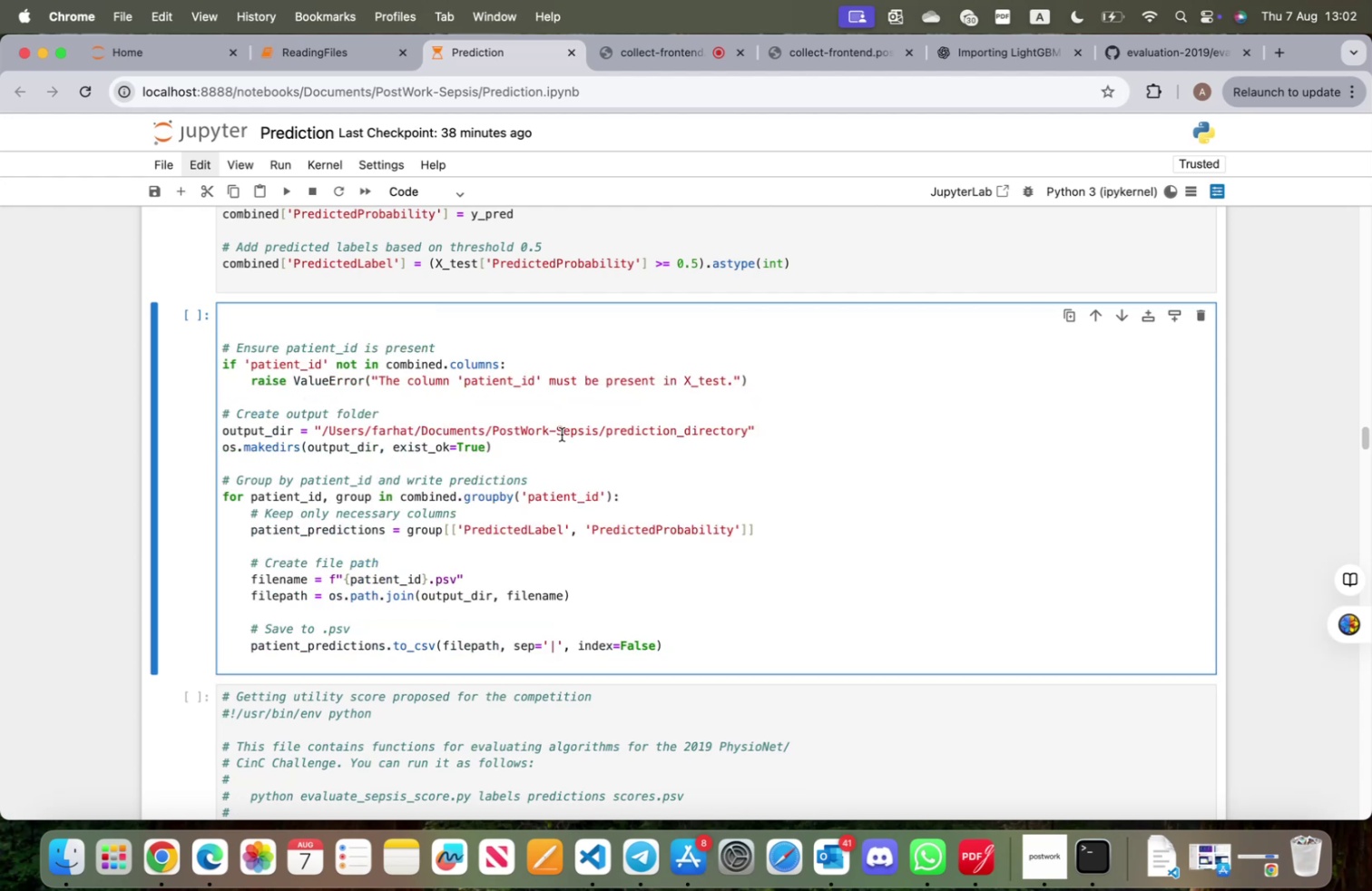 
key(Meta+Z)
 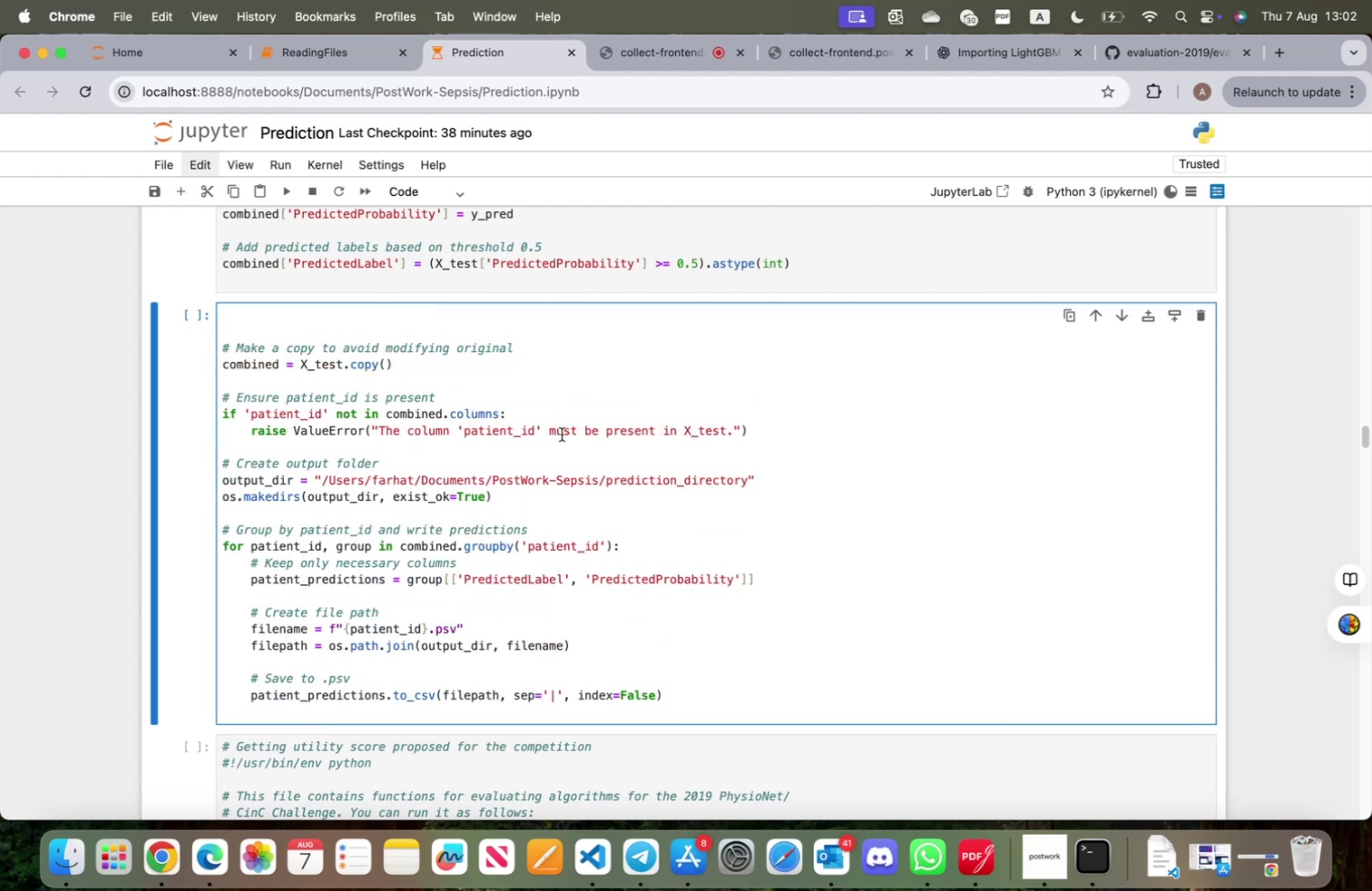 
key(Meta+Z)
 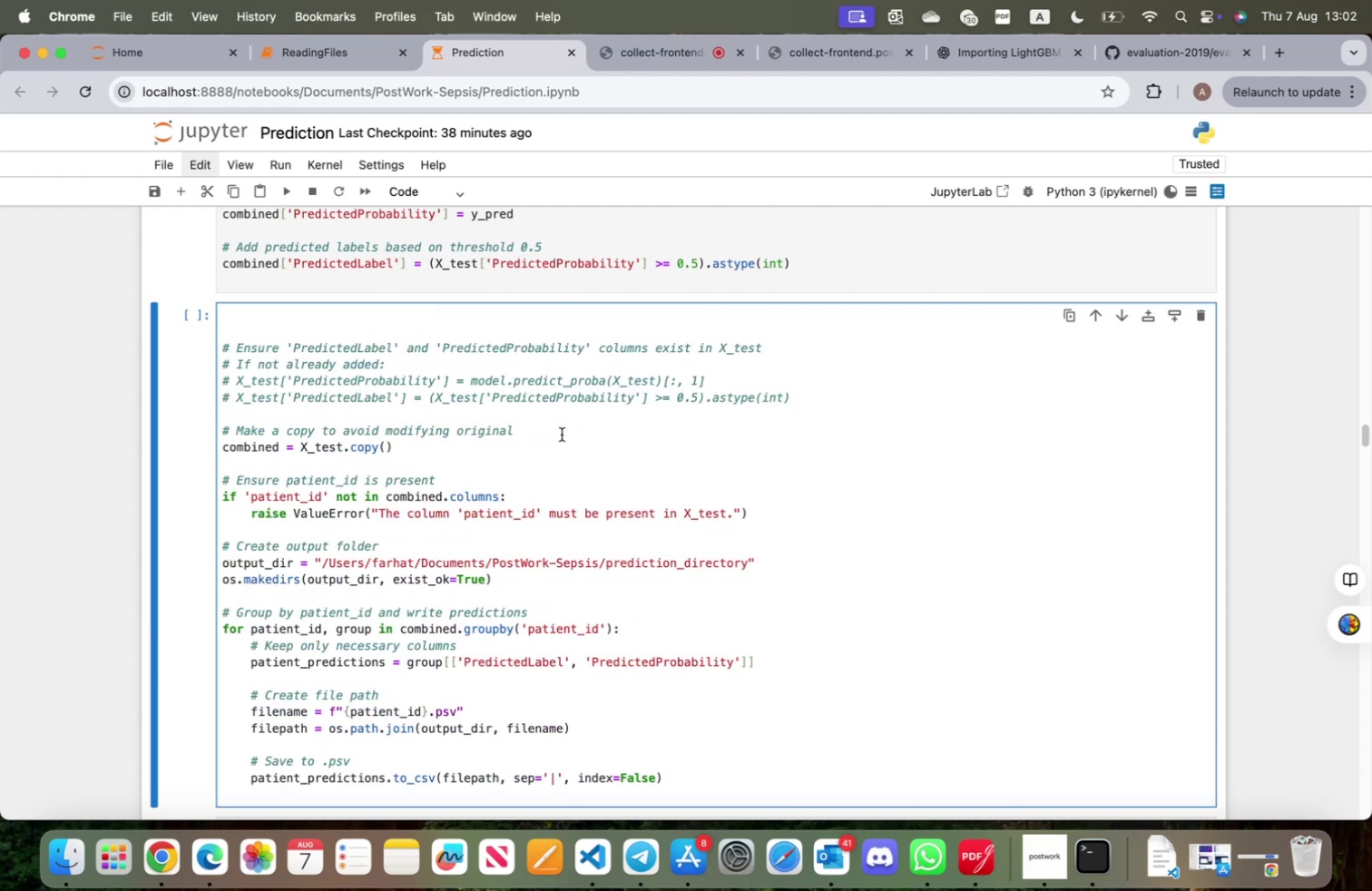 
scroll: coordinate [530, 475], scroll_direction: down, amount: 11.0
 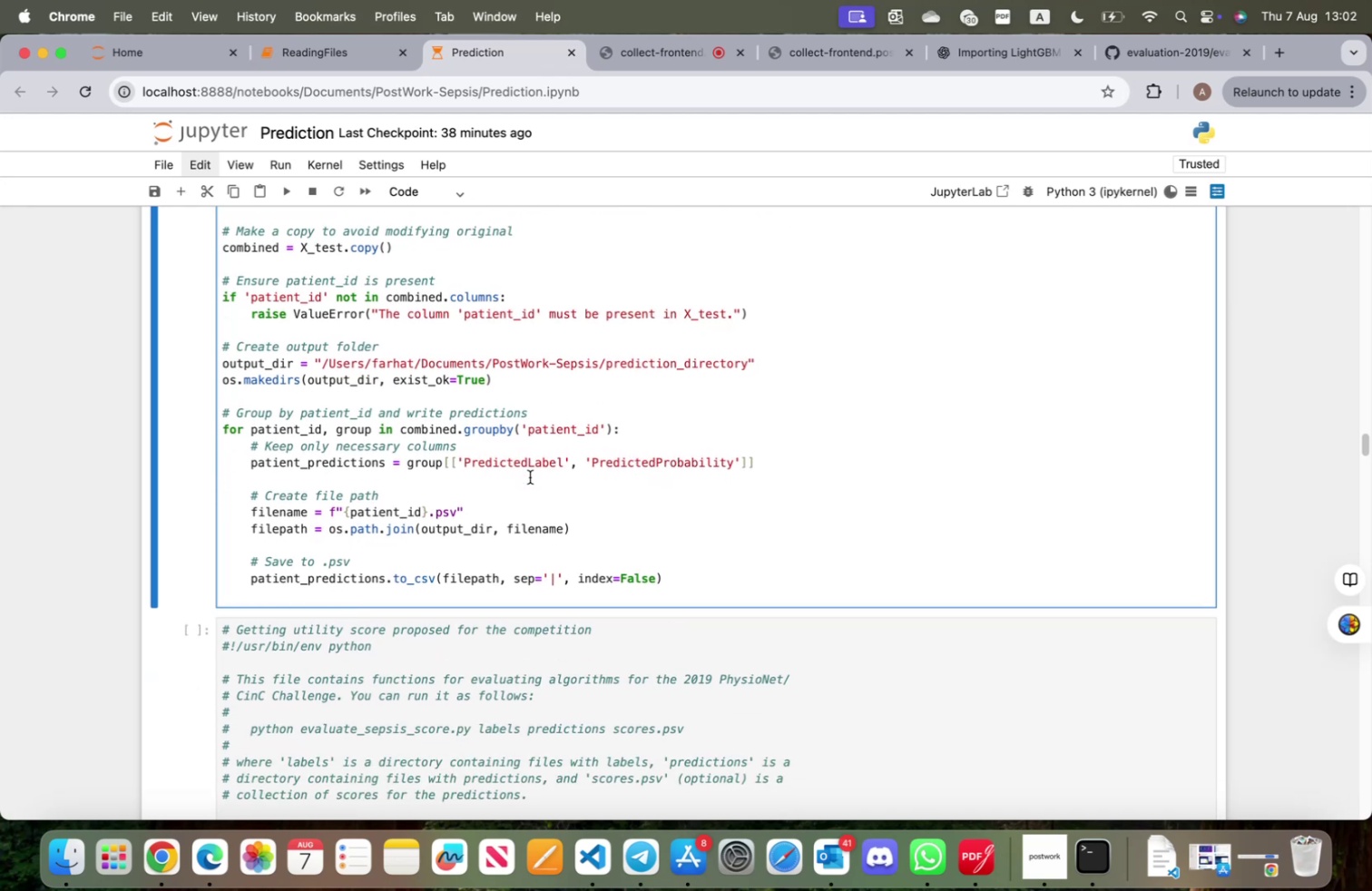 
wait(10.54)
 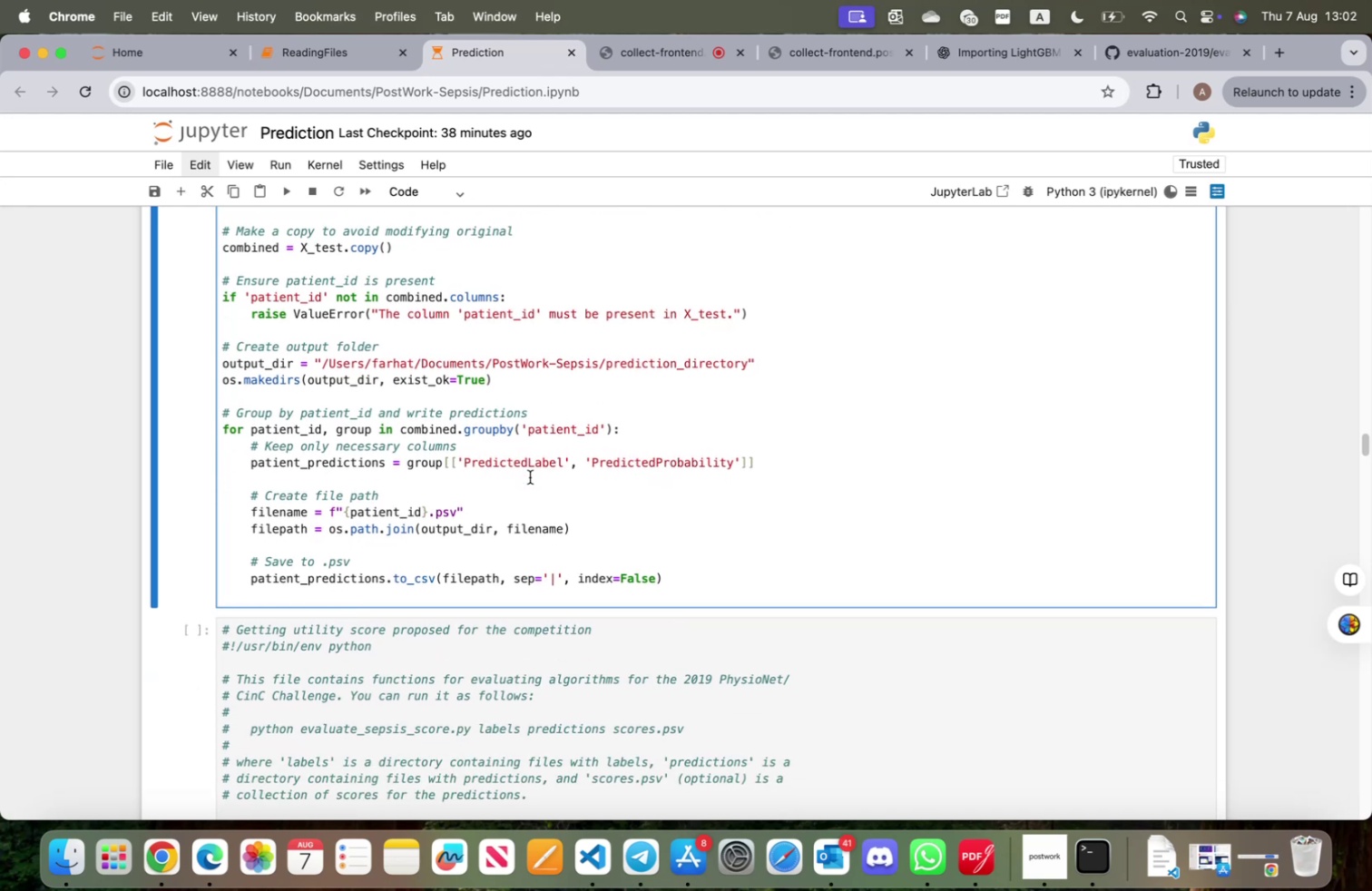 
scroll: coordinate [530, 476], scroll_direction: up, amount: 4.0
 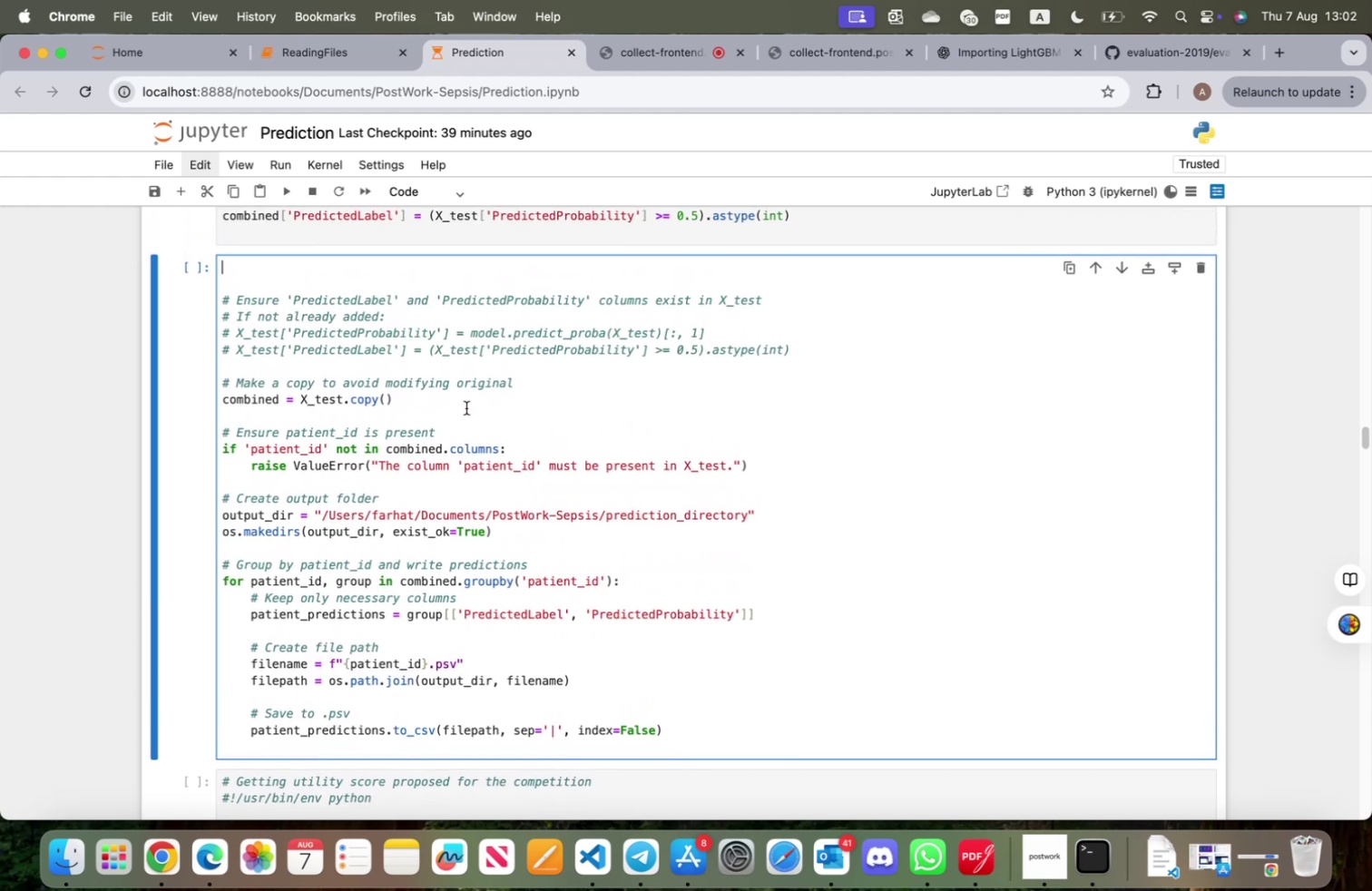 
wait(10.95)
 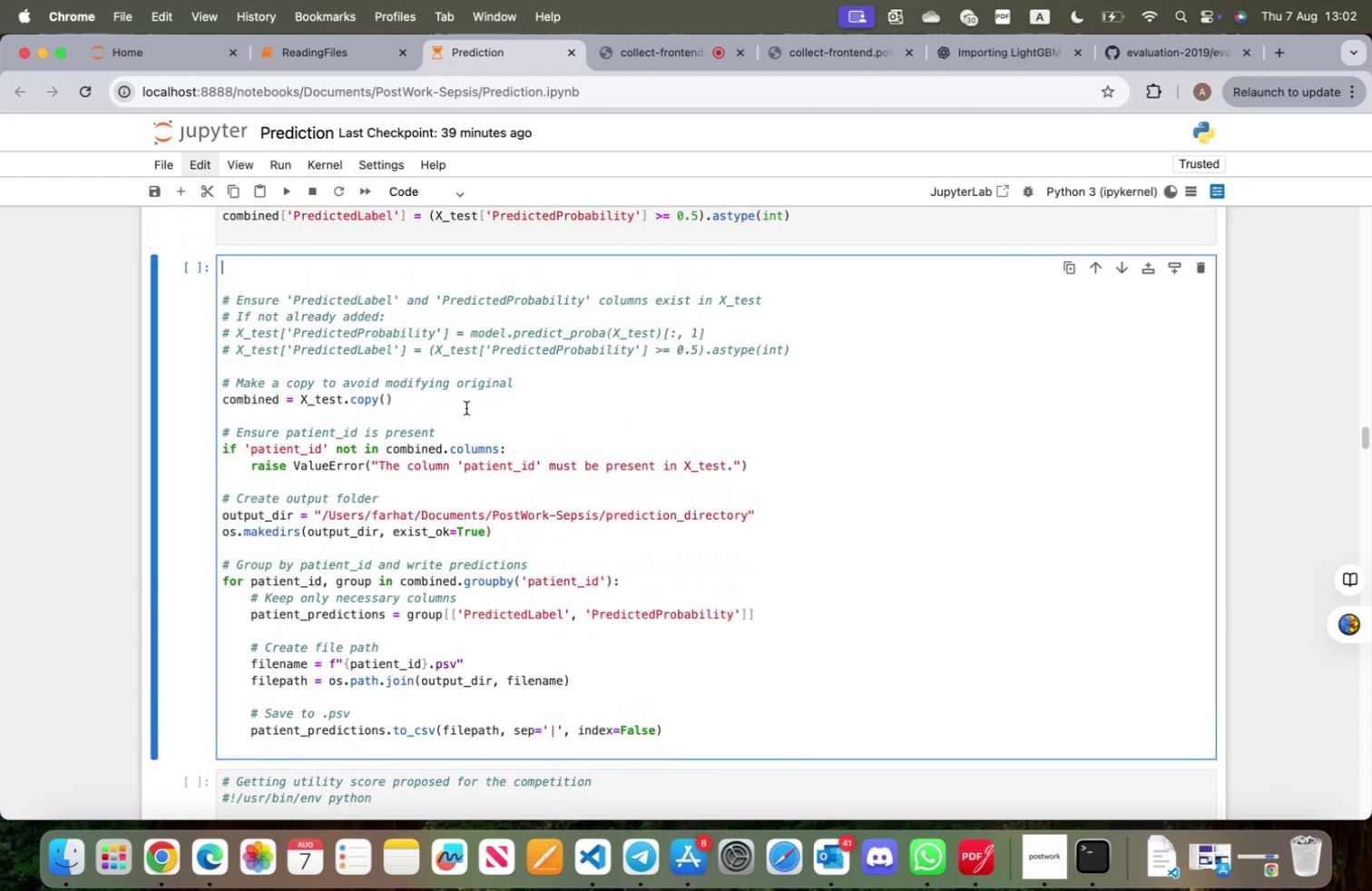 
left_click_drag(start_coordinate=[466, 407], to_coordinate=[170, 289])
 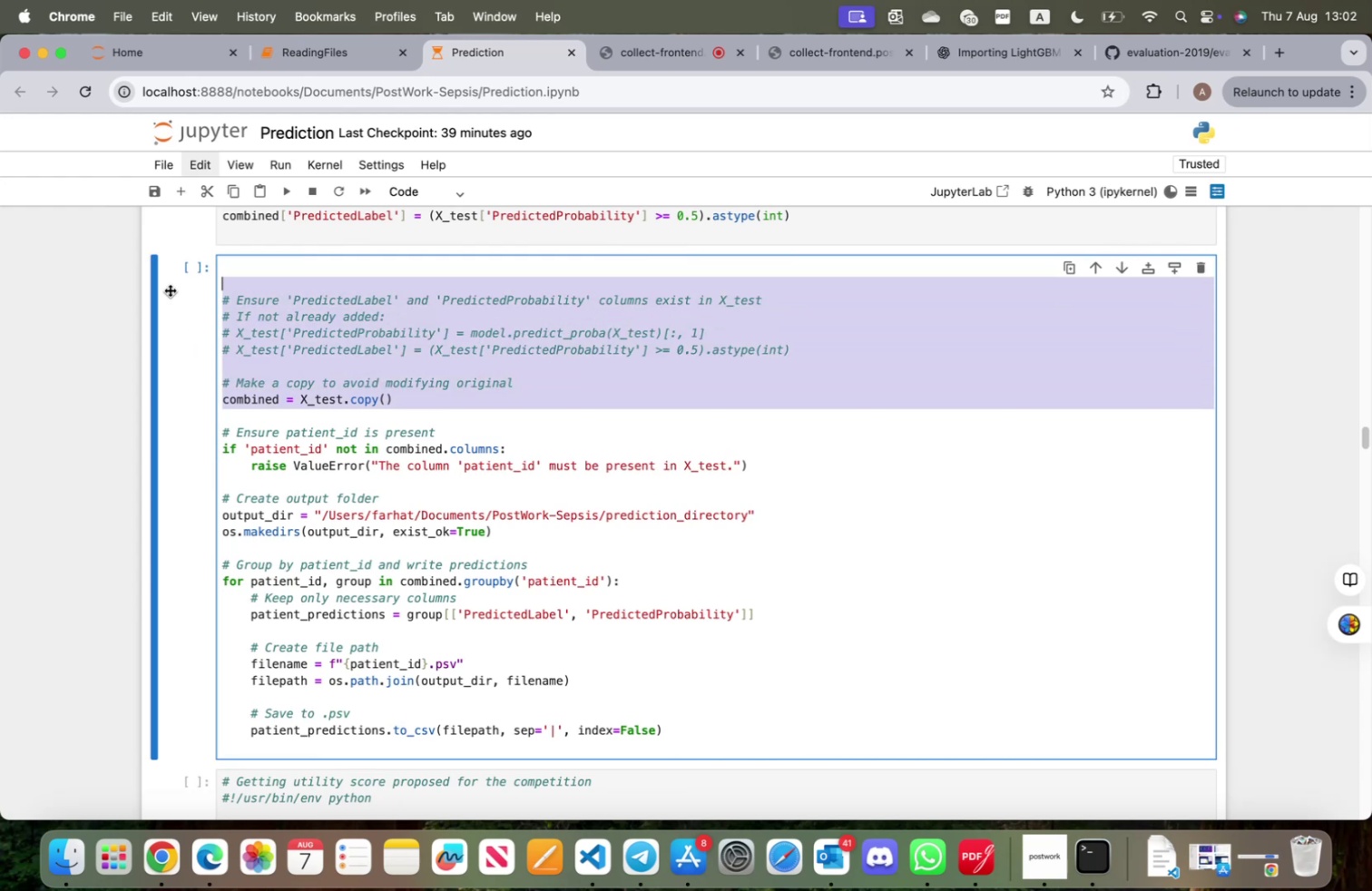 
left_click_drag(start_coordinate=[170, 289], to_coordinate=[298, 273])
 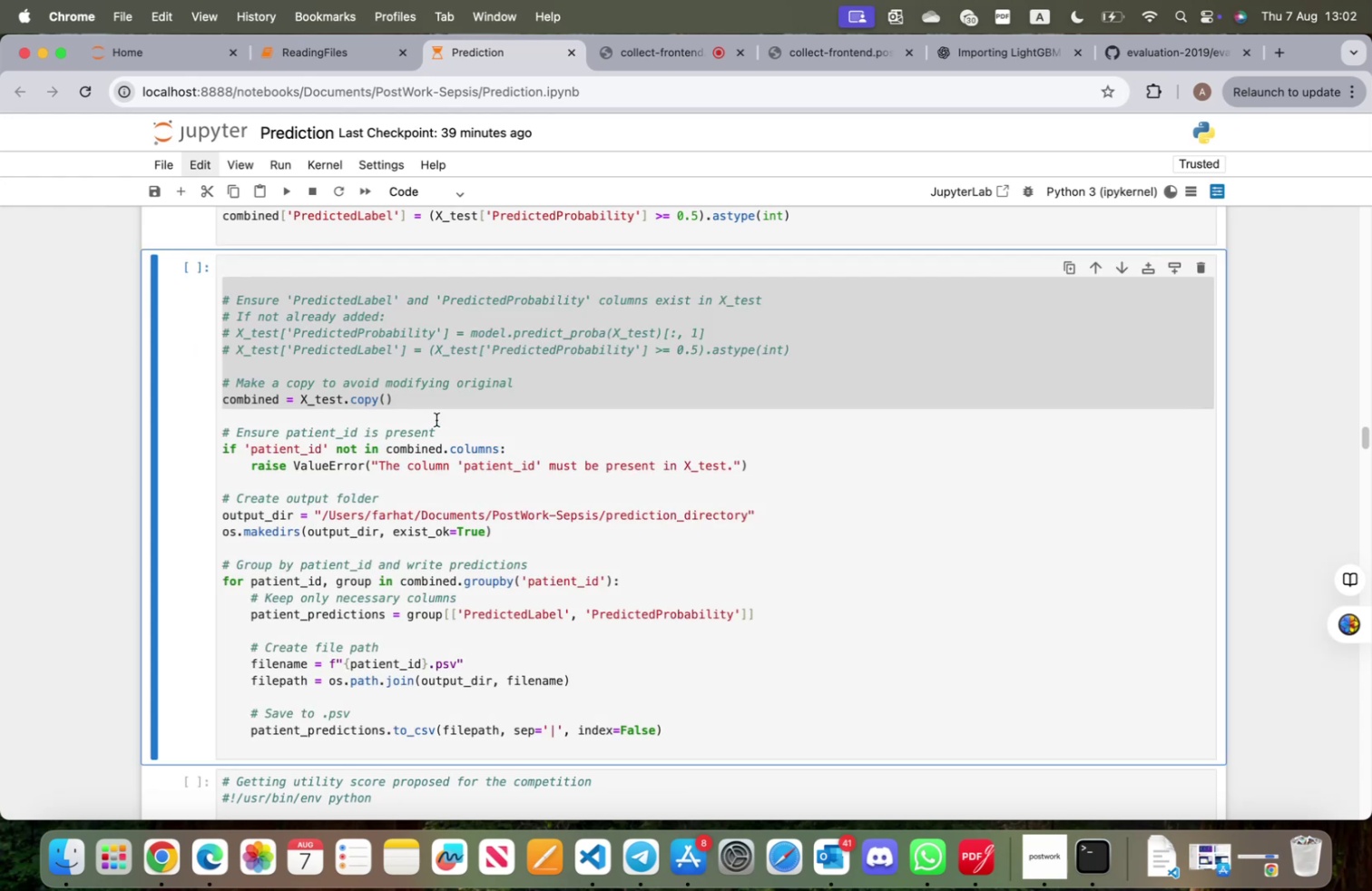 
key(Backspace)
 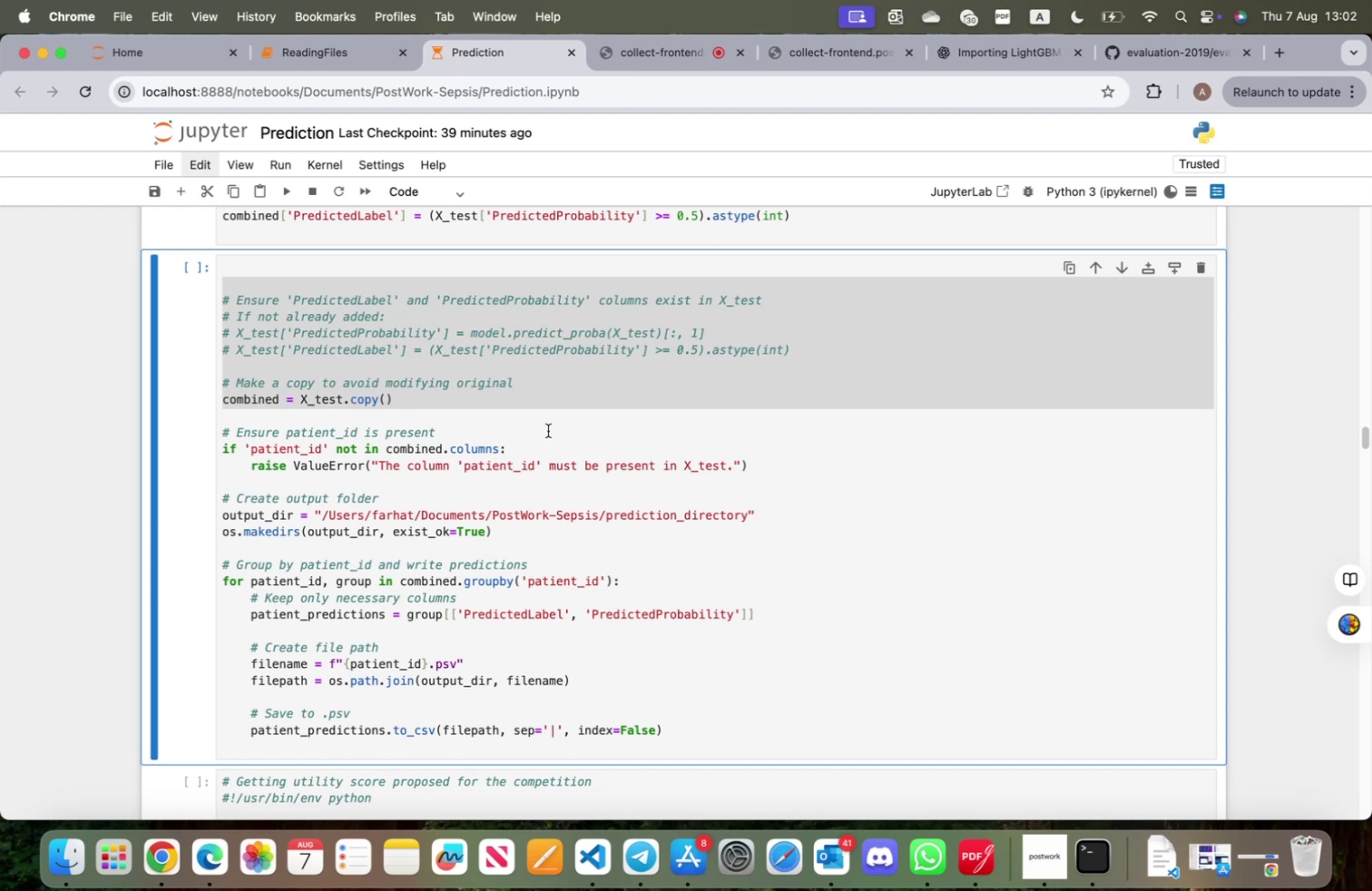 
left_click([670, 412])
 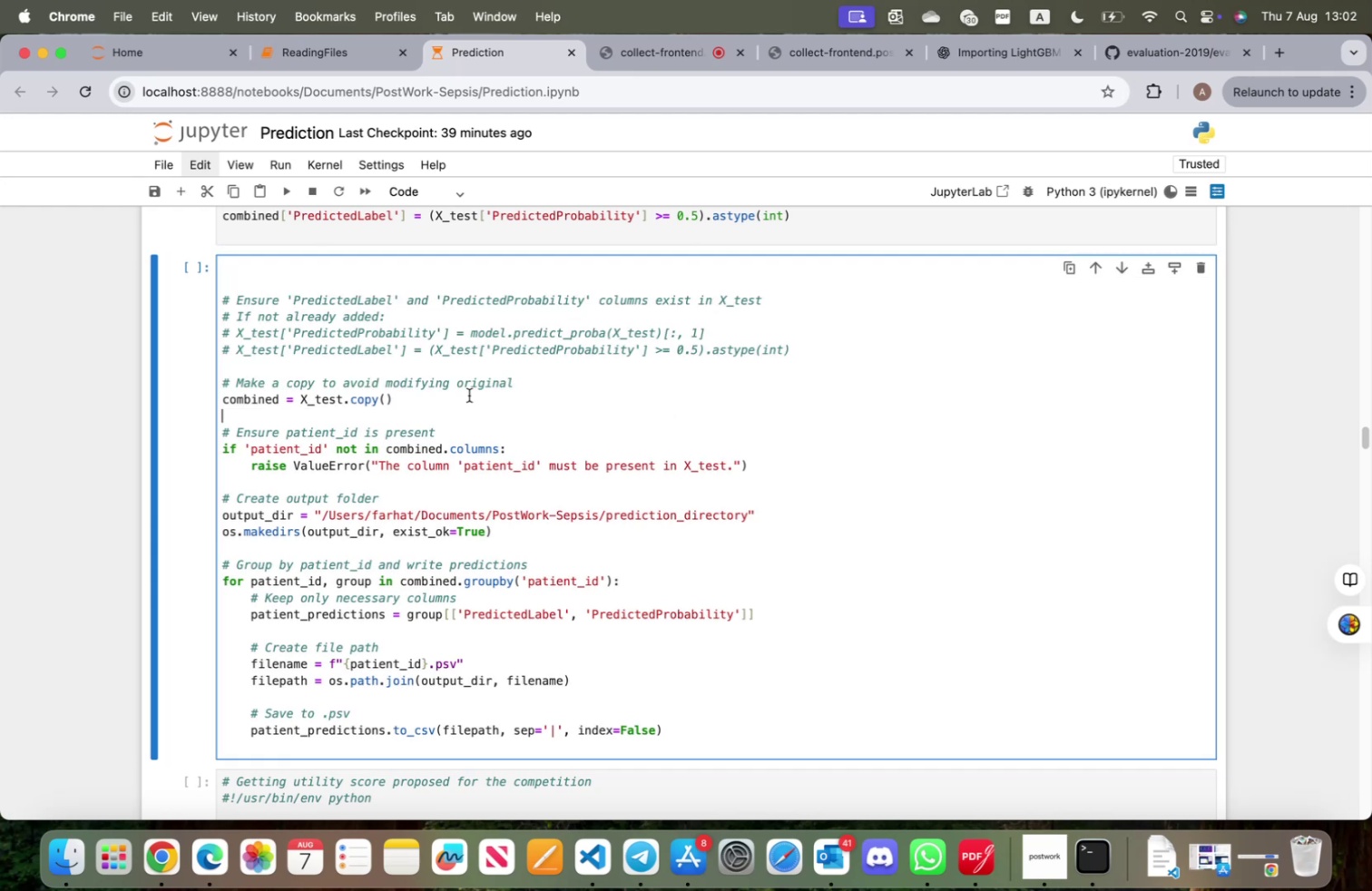 
left_click_drag(start_coordinate=[456, 400], to_coordinate=[251, 284])
 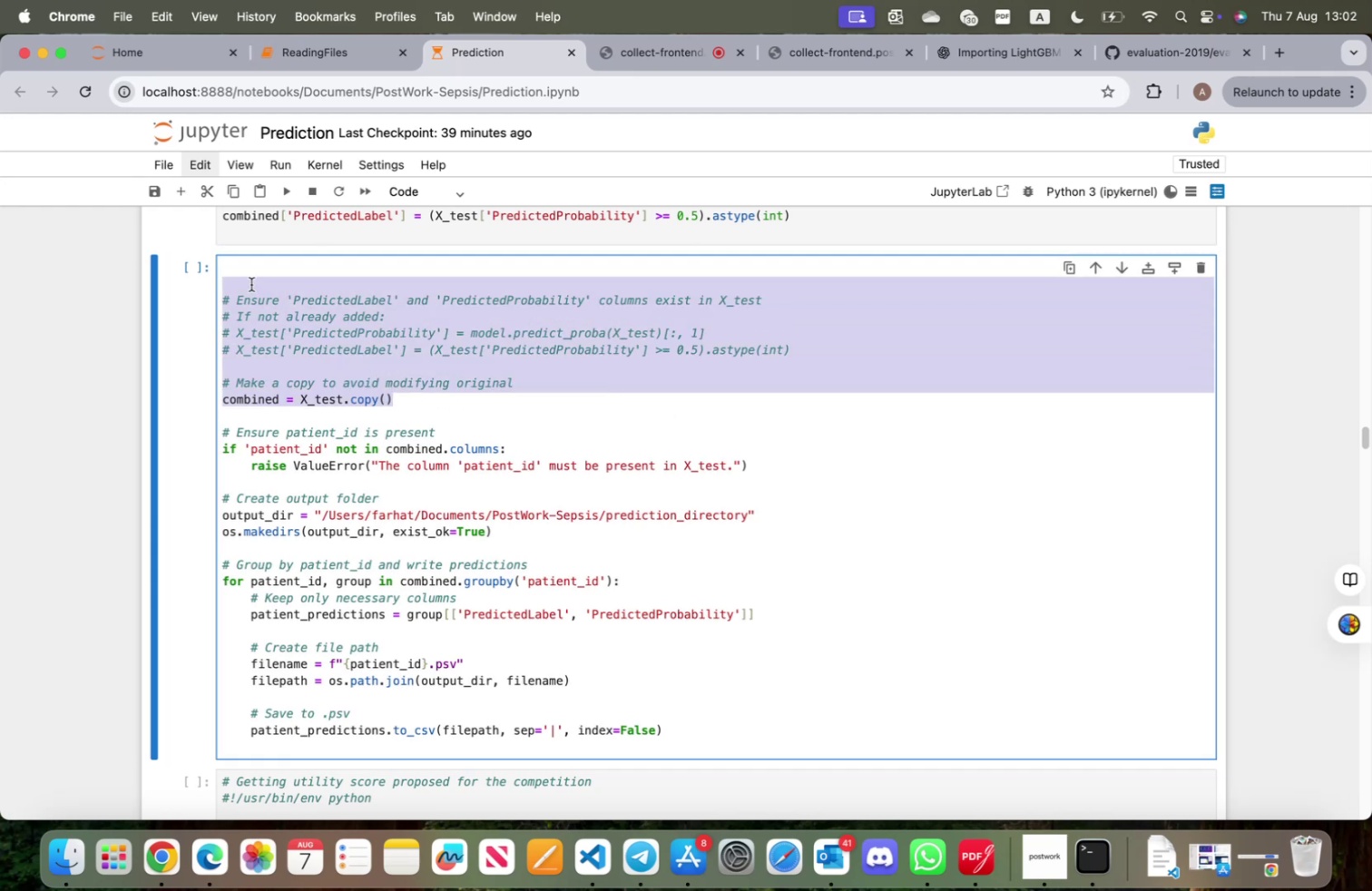 
key(Backspace)
 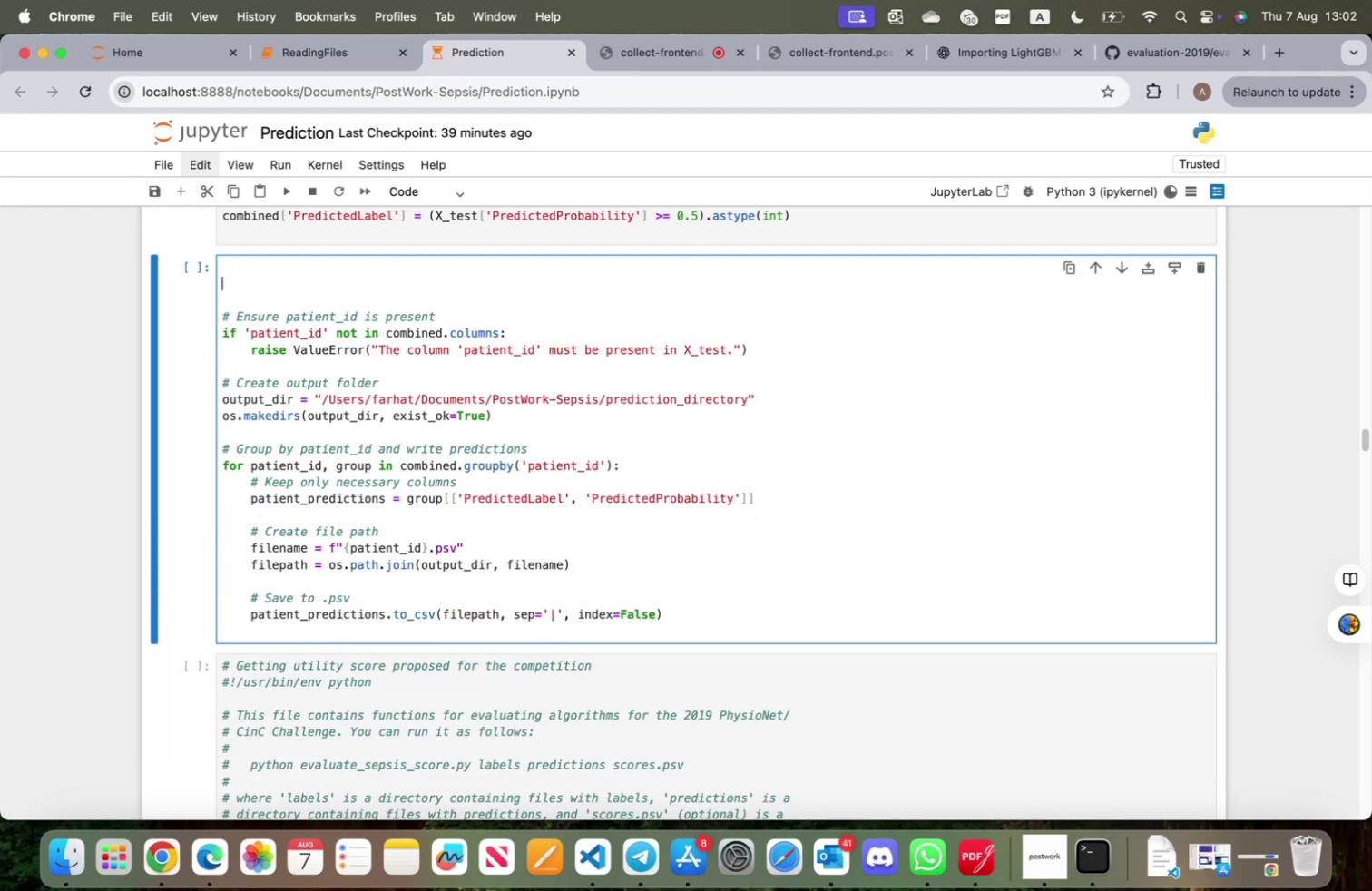 
key(Backspace)
 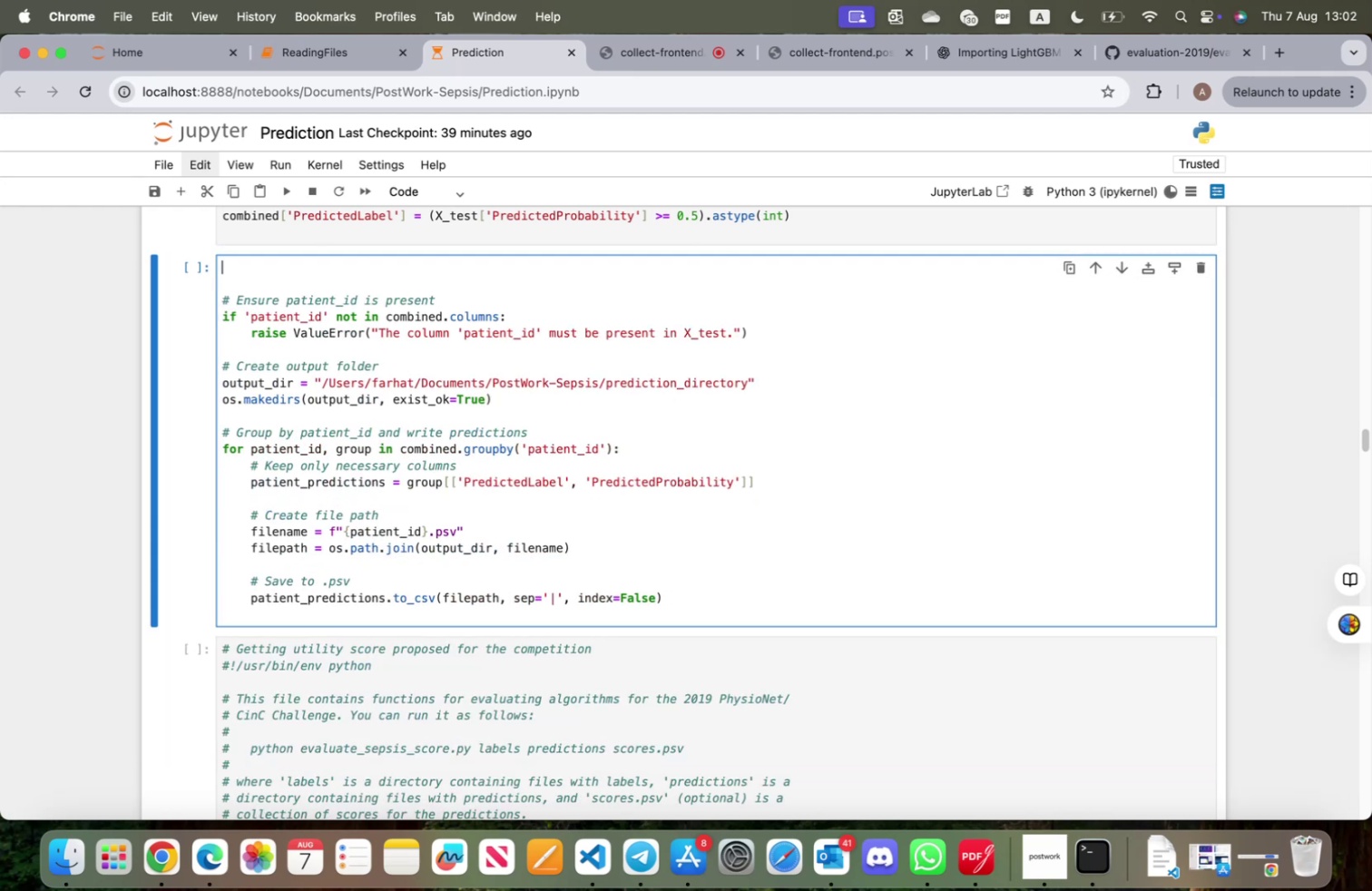 
key(Backspace)
 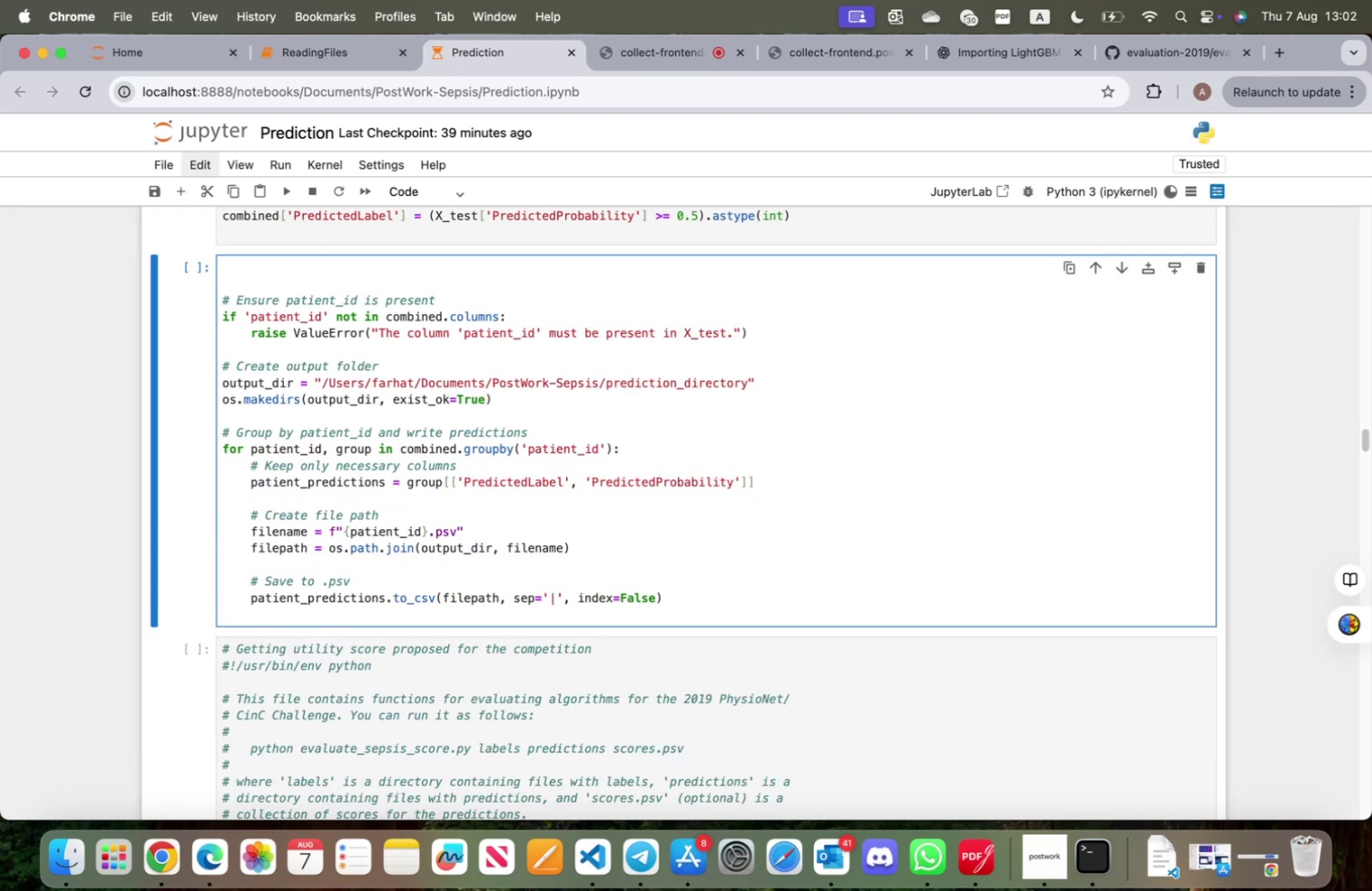 
key(ArrowDown)
 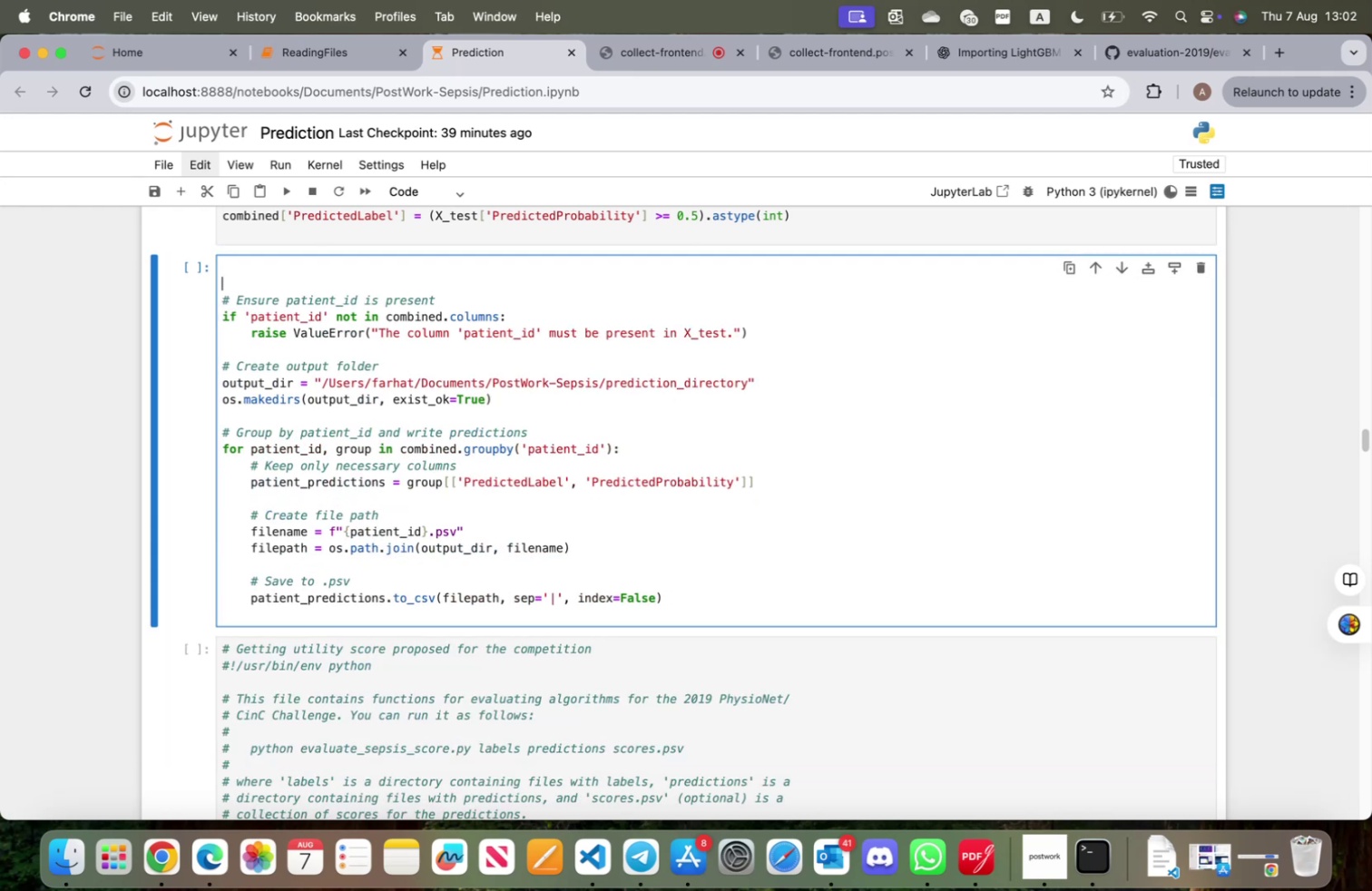 
key(ArrowDown)
 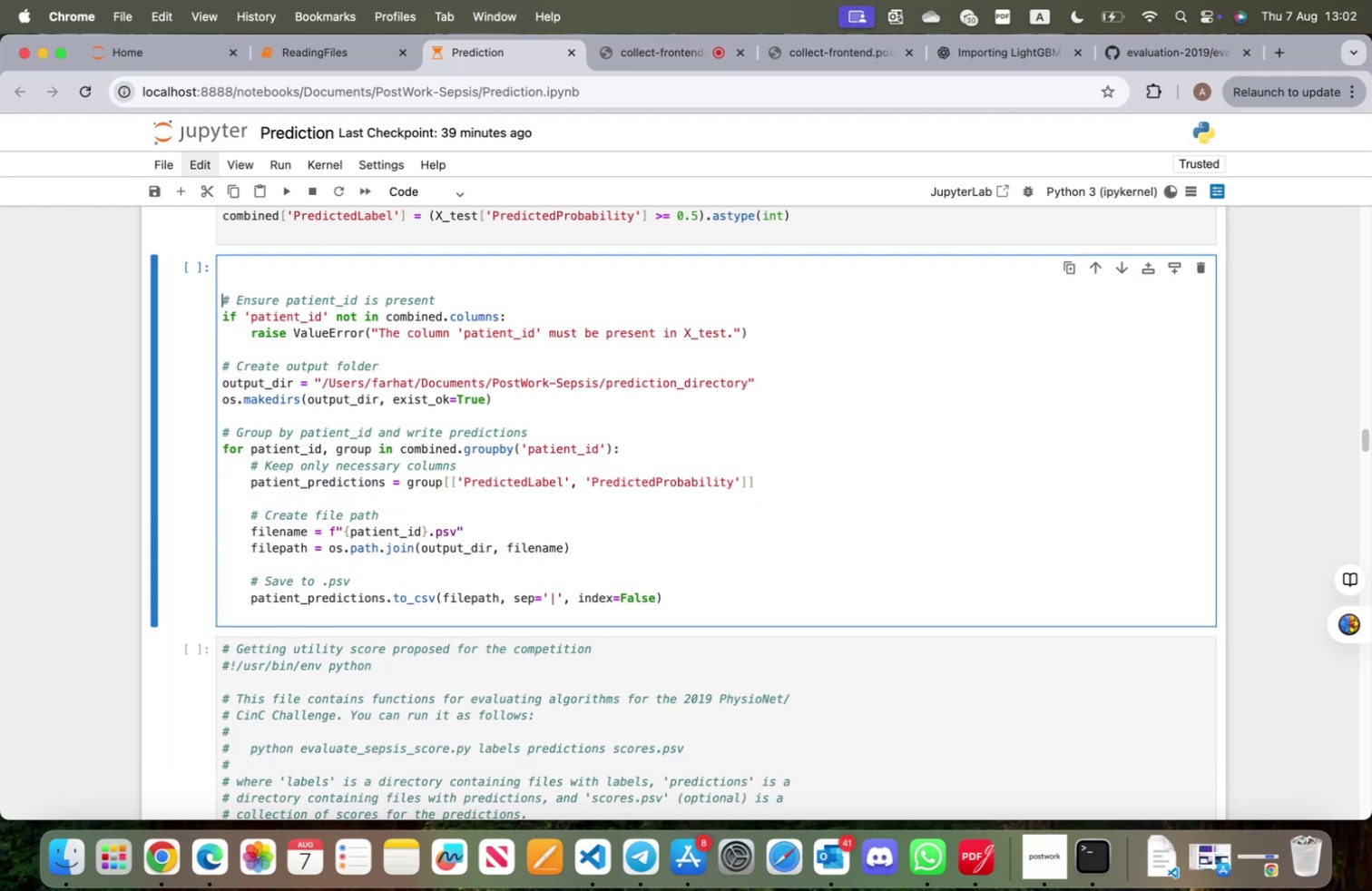 
key(Backspace)
 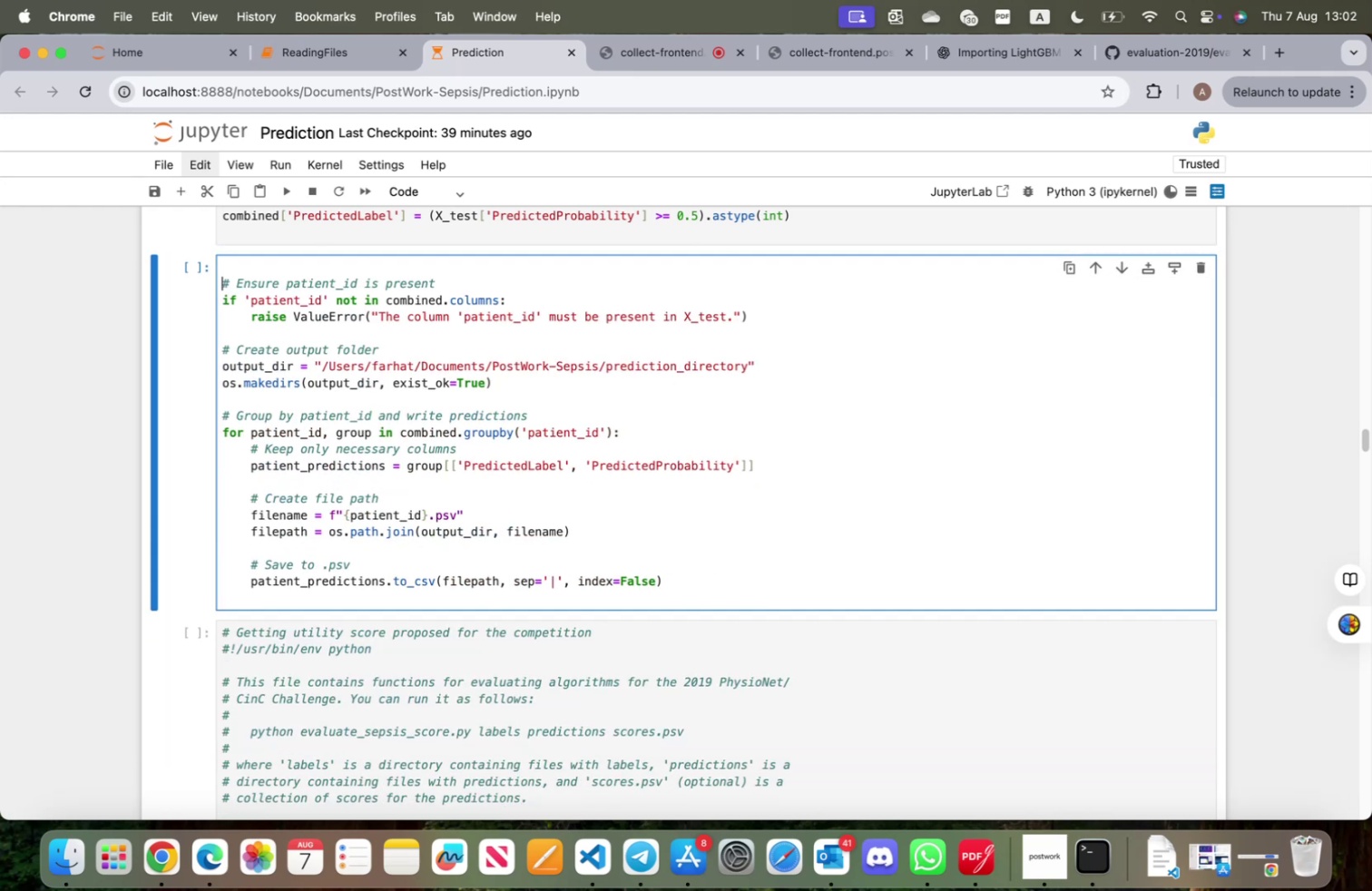 
key(Backspace)
 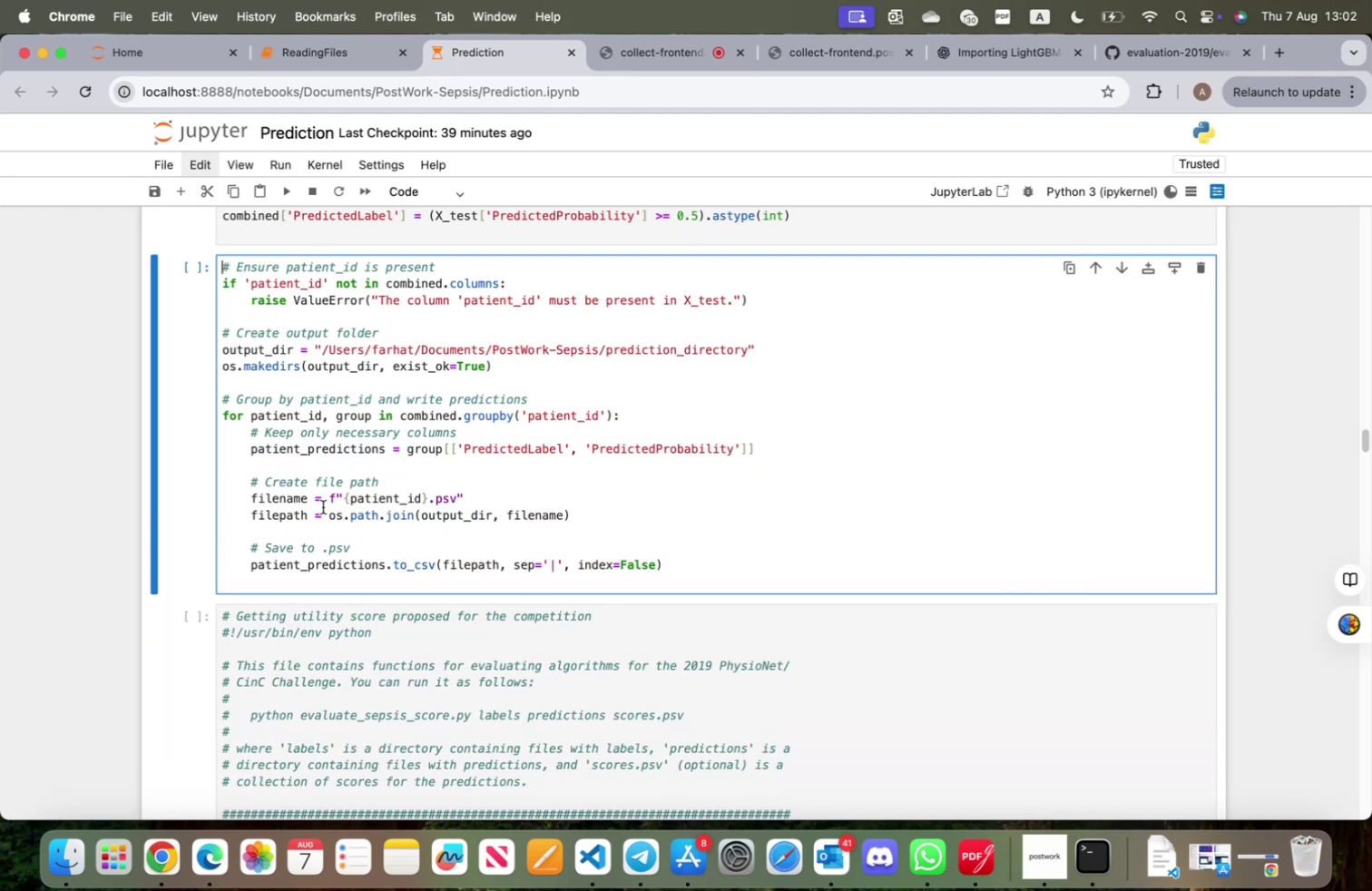 
scroll: coordinate [336, 555], scroll_direction: down, amount: 5.0
 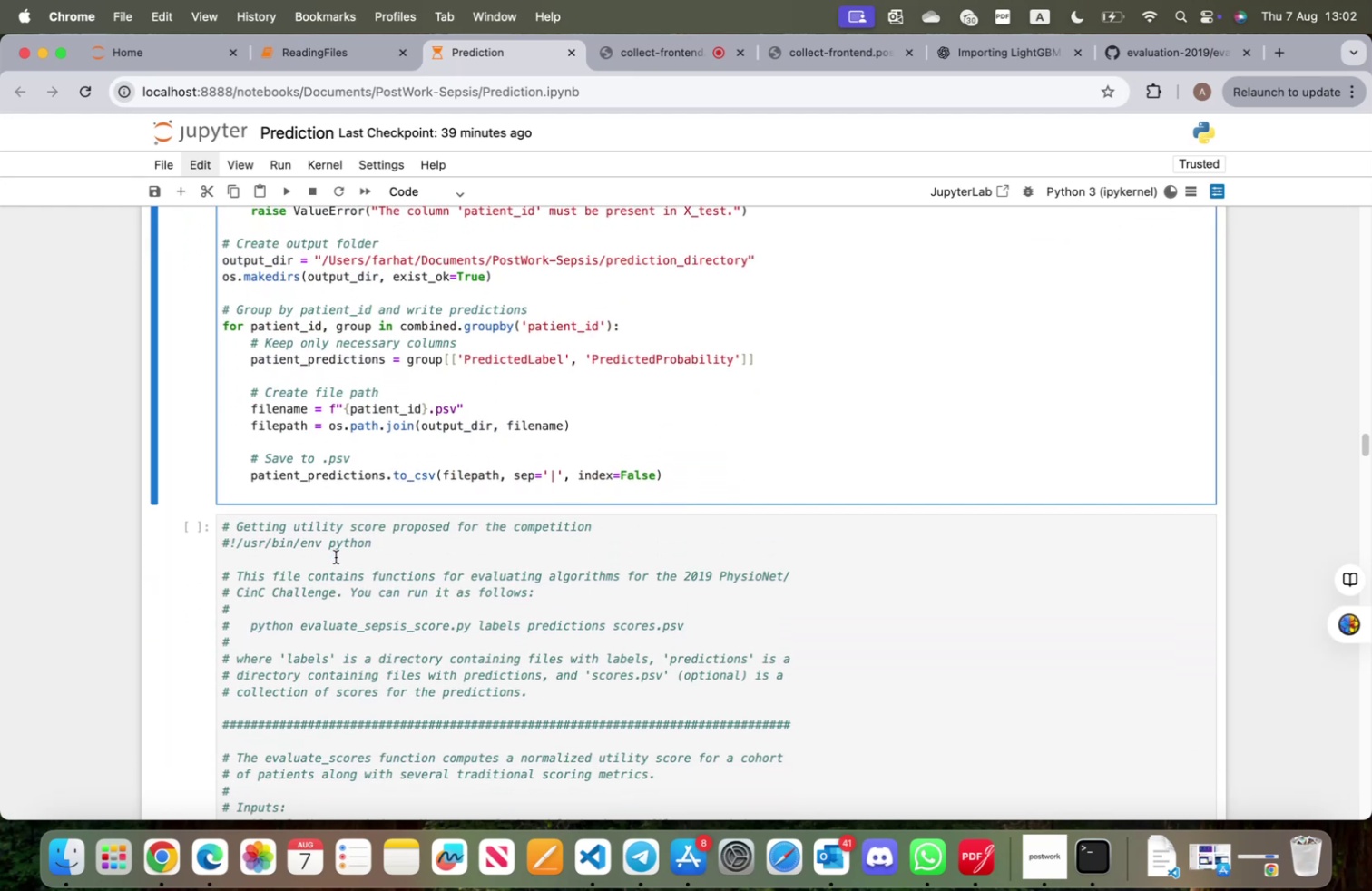 
scroll: coordinate [336, 556], scroll_direction: up, amount: 19.0
 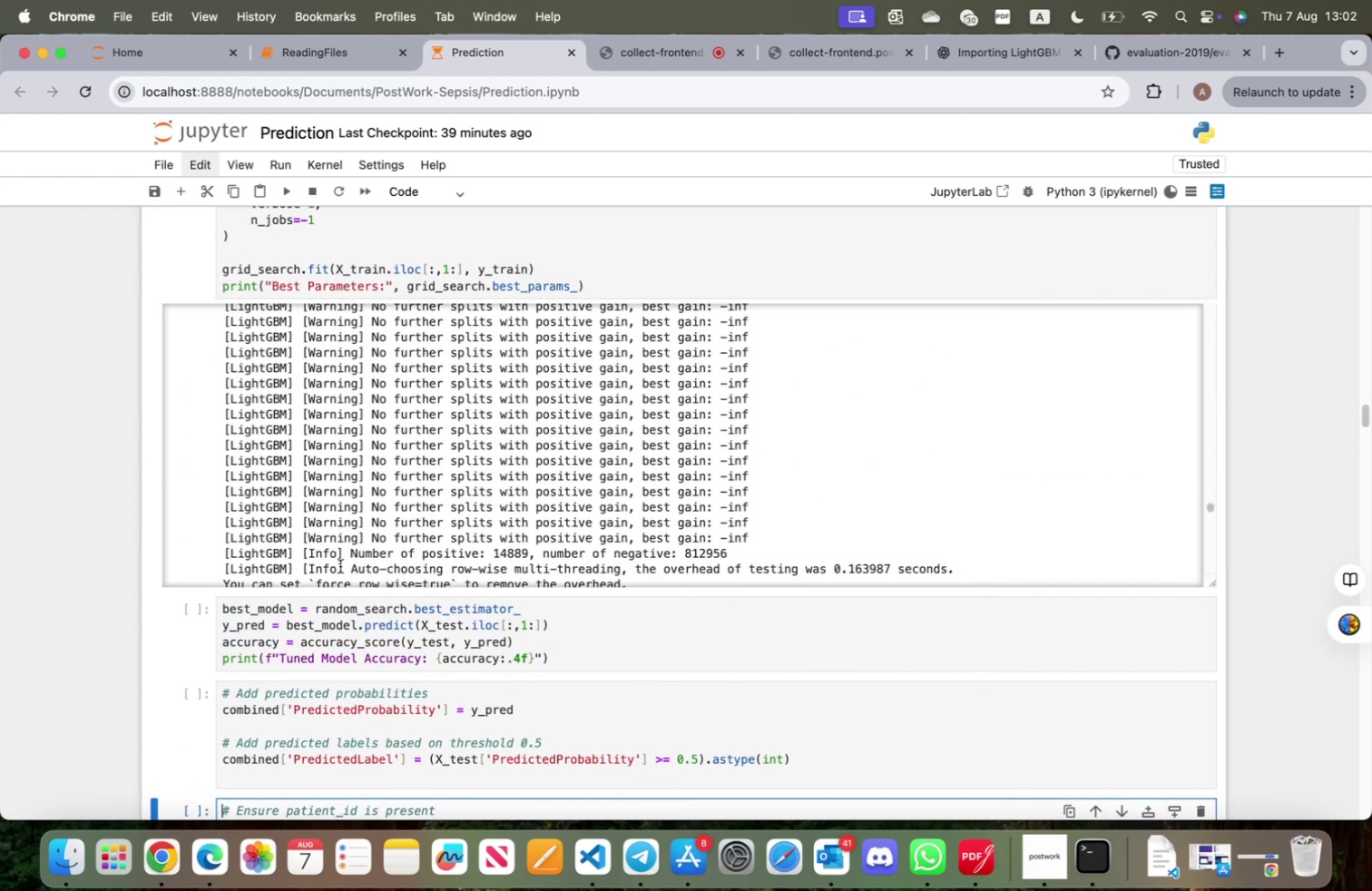 
scroll: coordinate [435, 657], scroll_direction: down, amount: 1421.0
 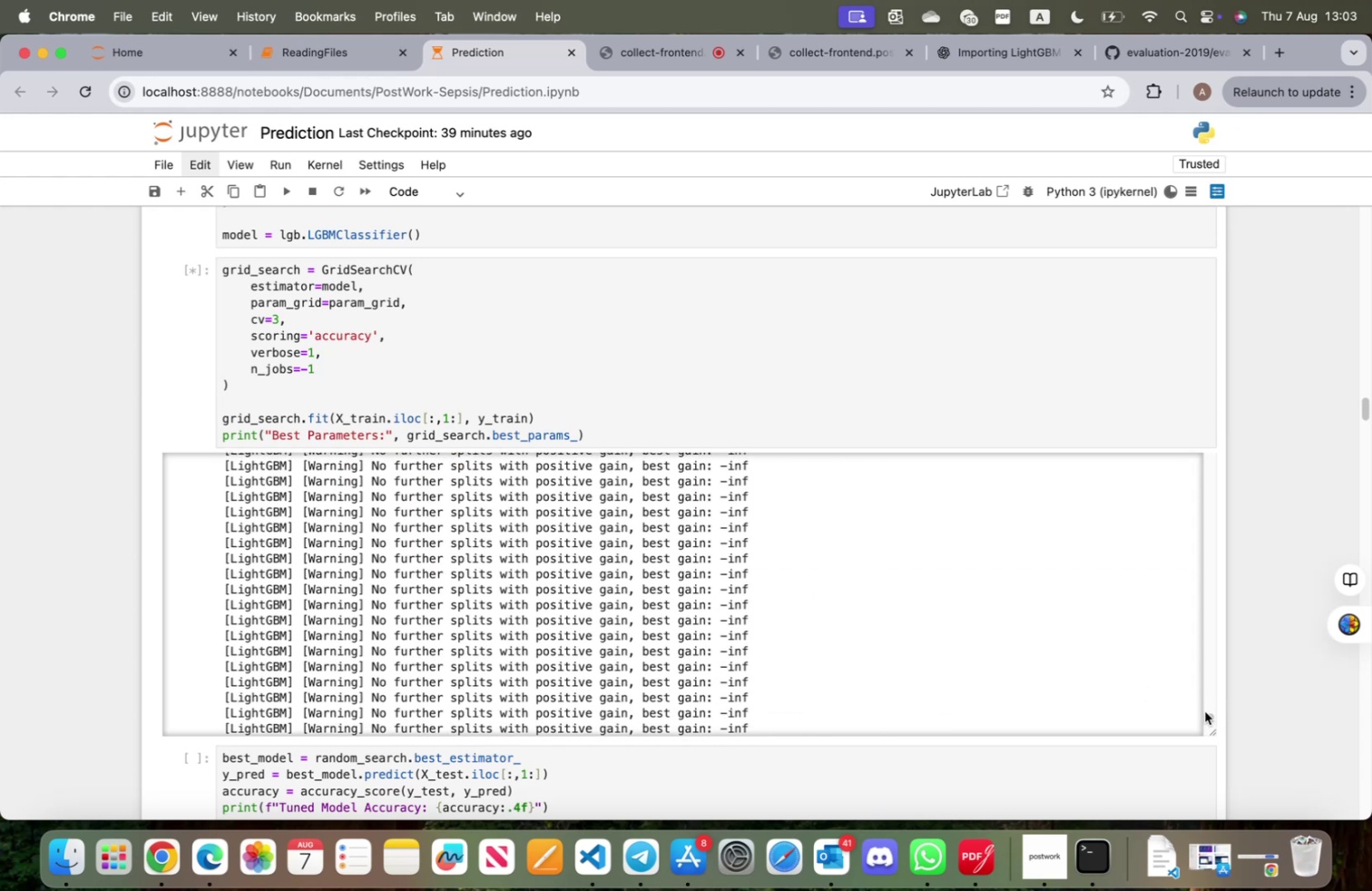 
left_click_drag(start_coordinate=[1210, 715], to_coordinate=[1210, 732])
 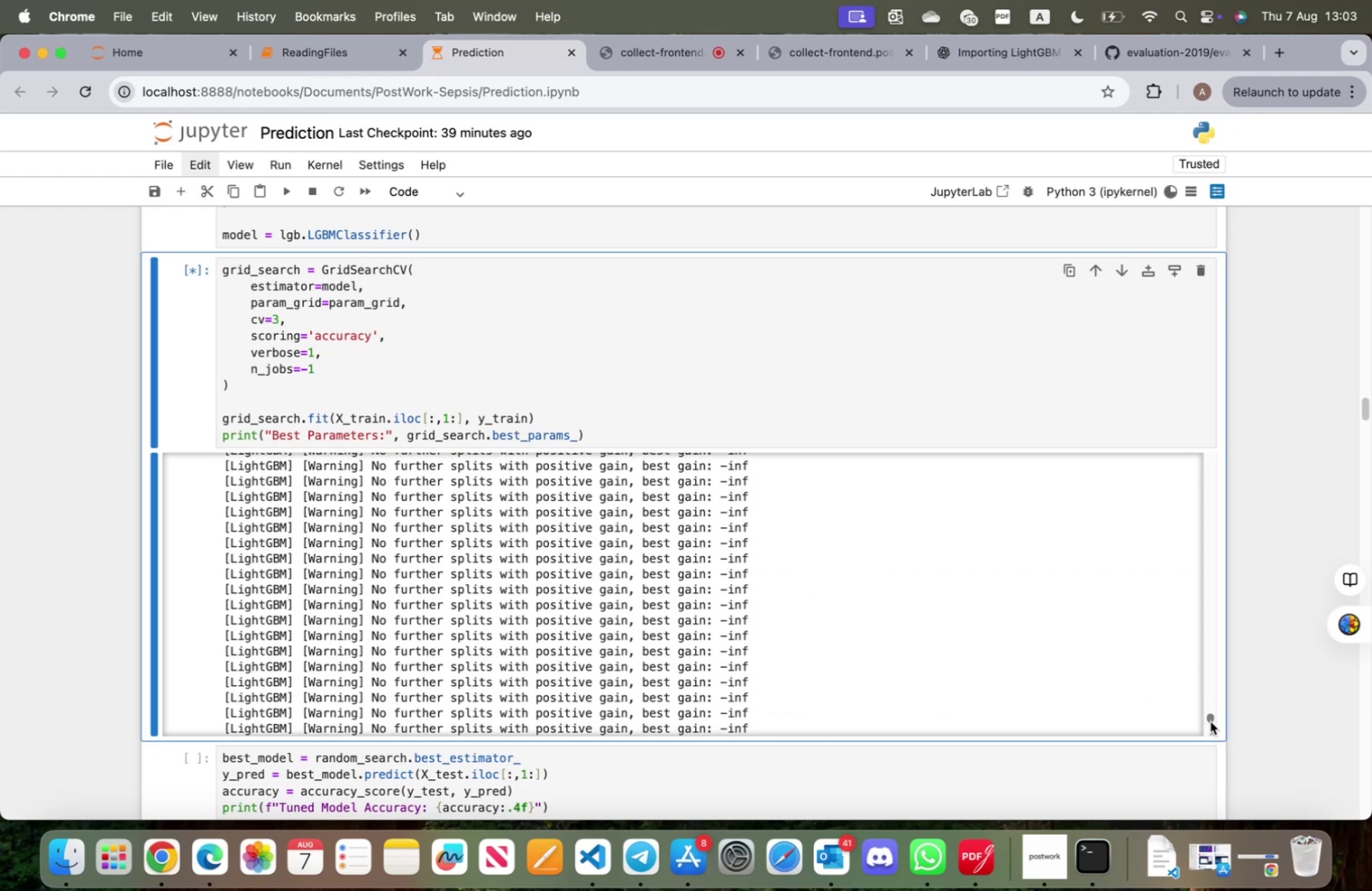 
left_click_drag(start_coordinate=[1210, 720], to_coordinate=[1211, 737])
 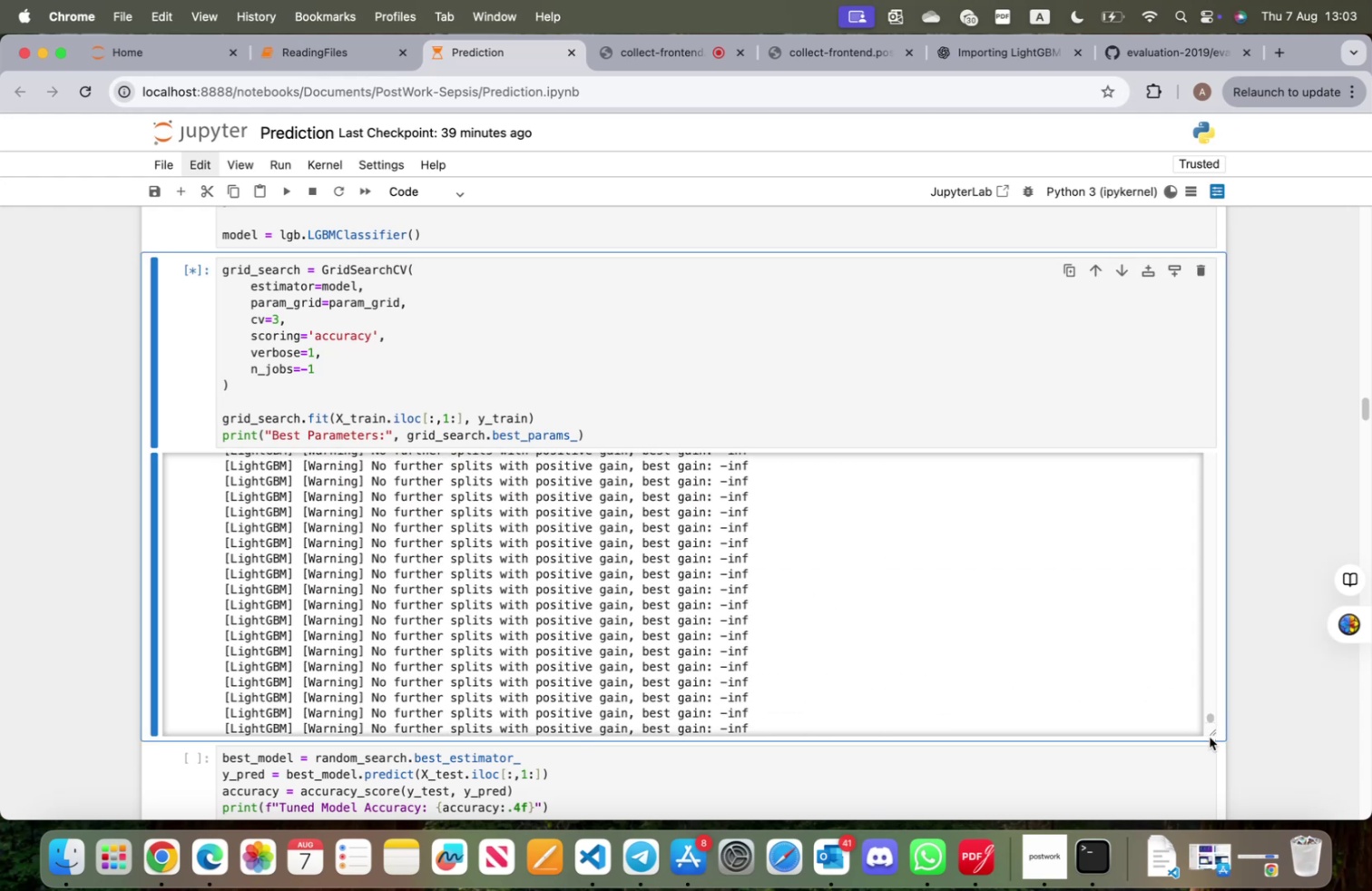 
scroll: coordinate [682, 594], scroll_direction: down, amount: 1.0
 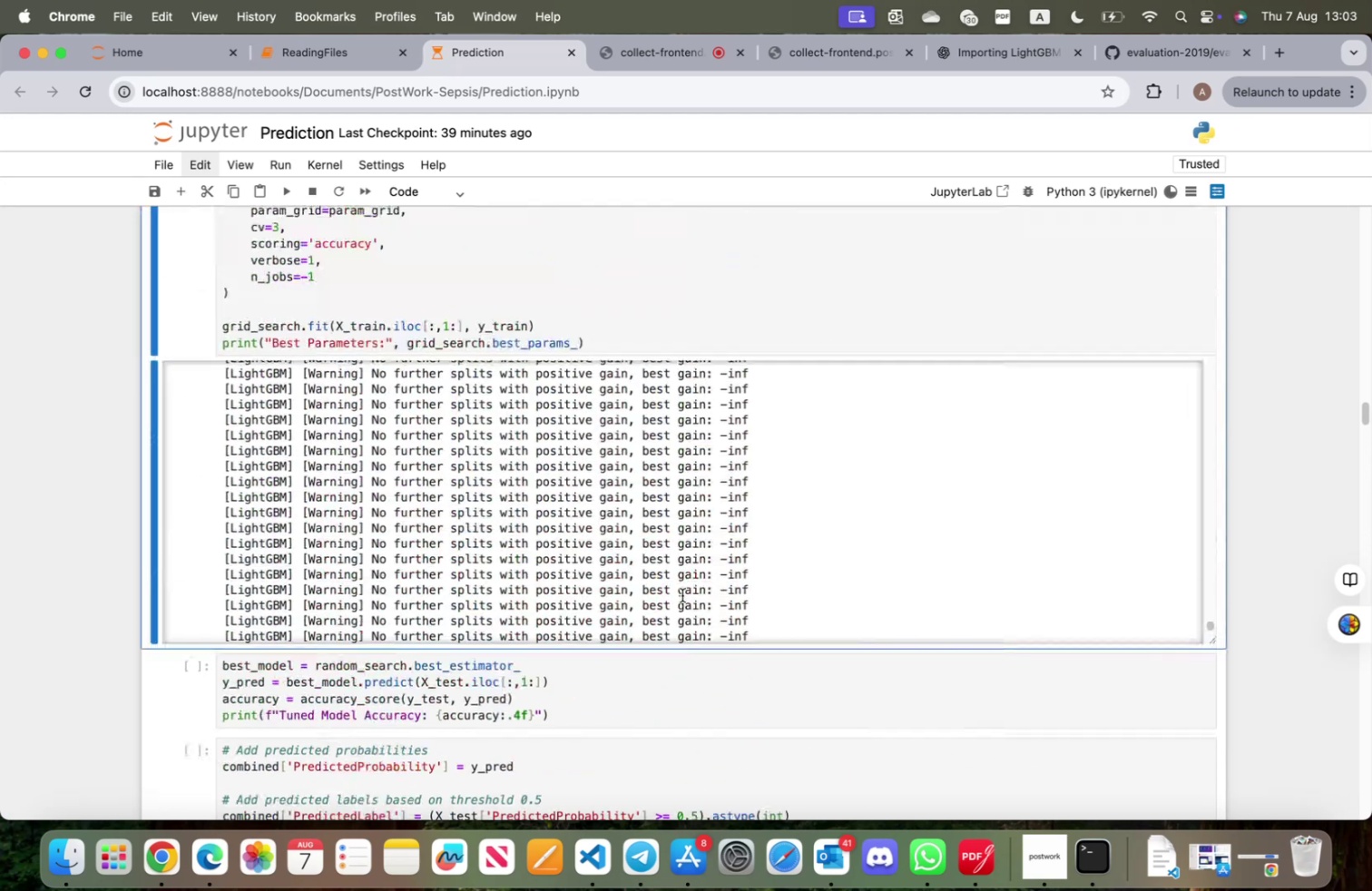 
scroll: coordinate [681, 706], scroll_direction: up, amount: 35.0
 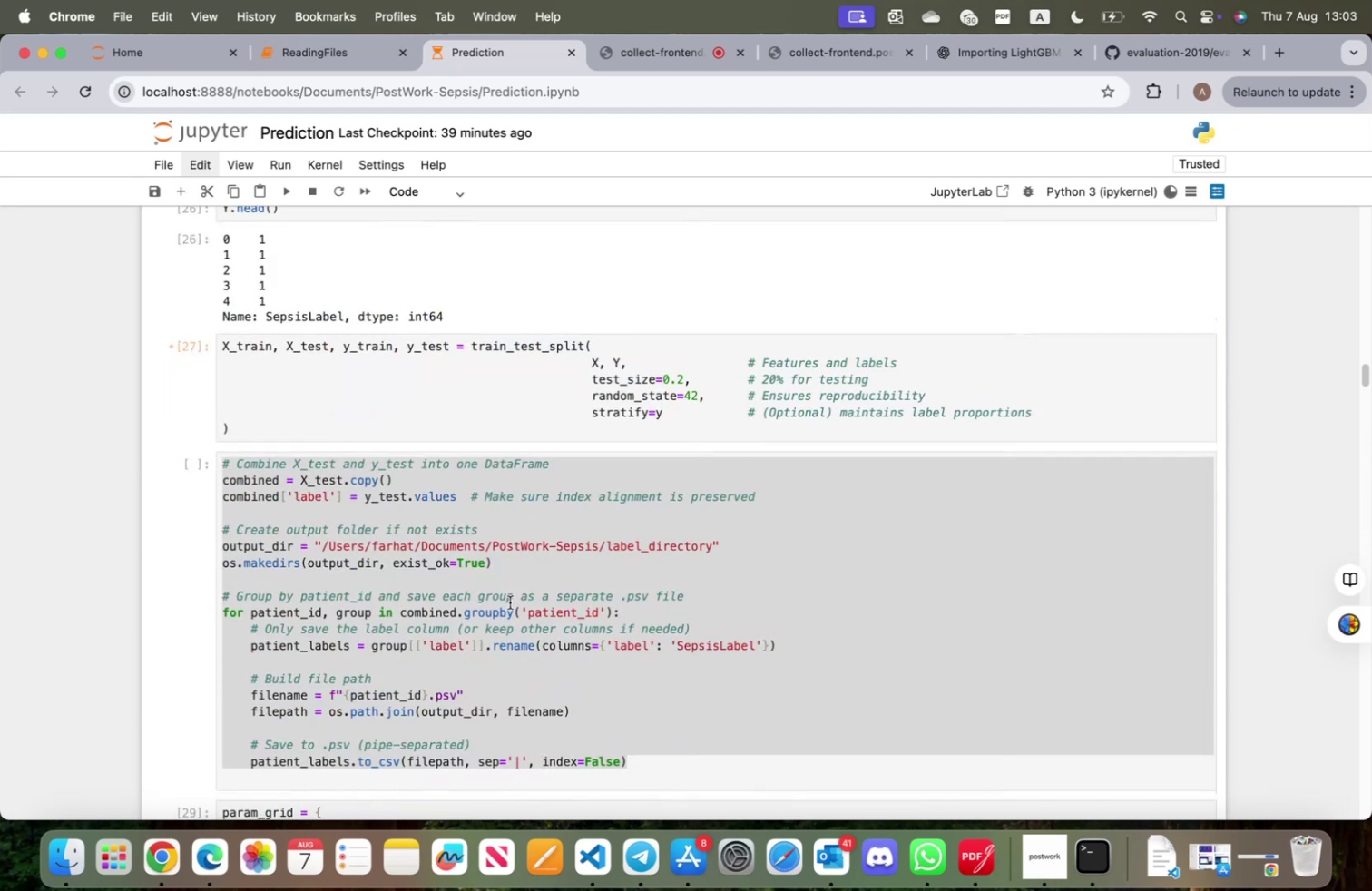 
scroll: coordinate [563, 597], scroll_direction: down, amount: 7.0
 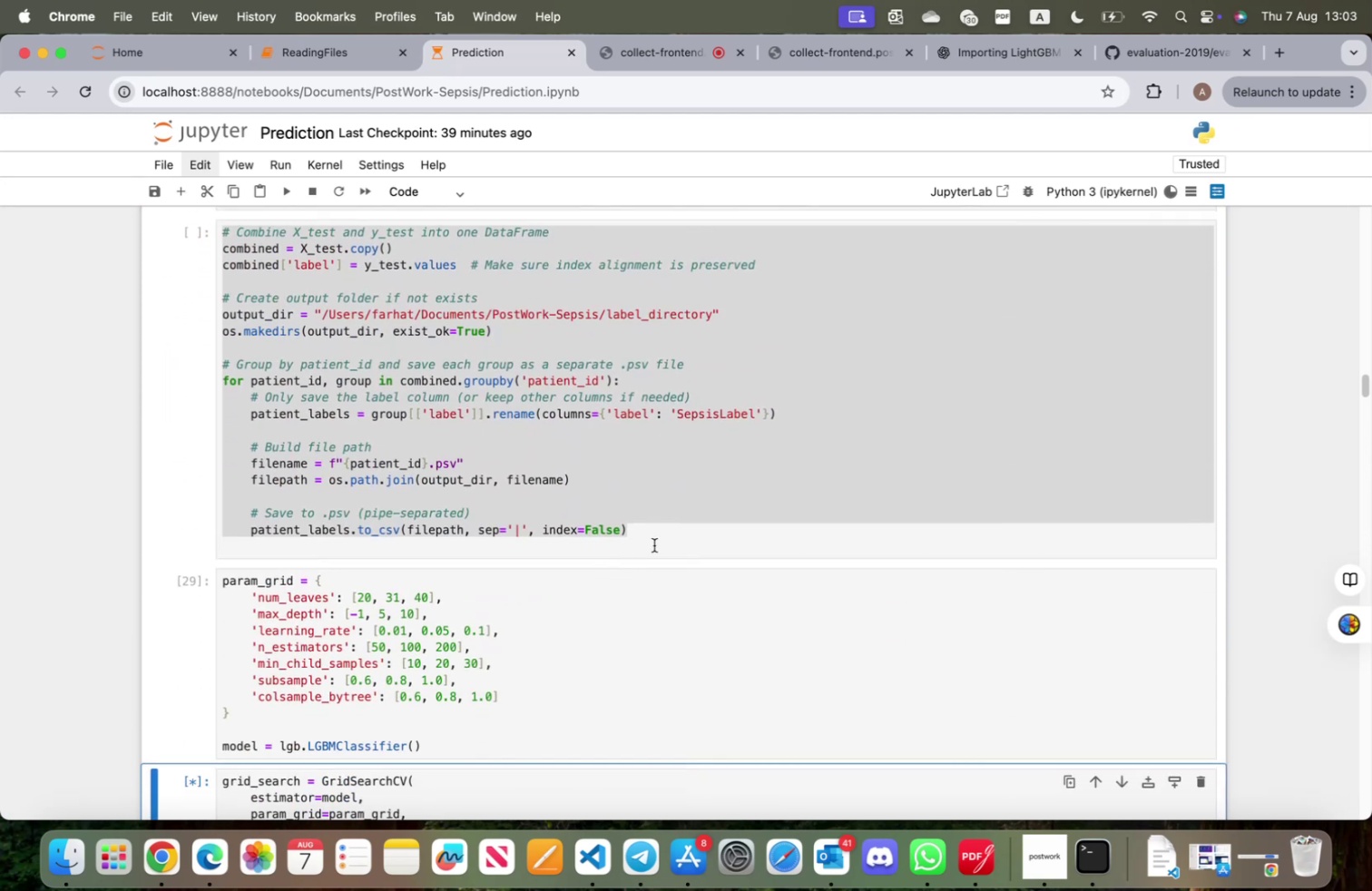 
left_click([678, 530])
 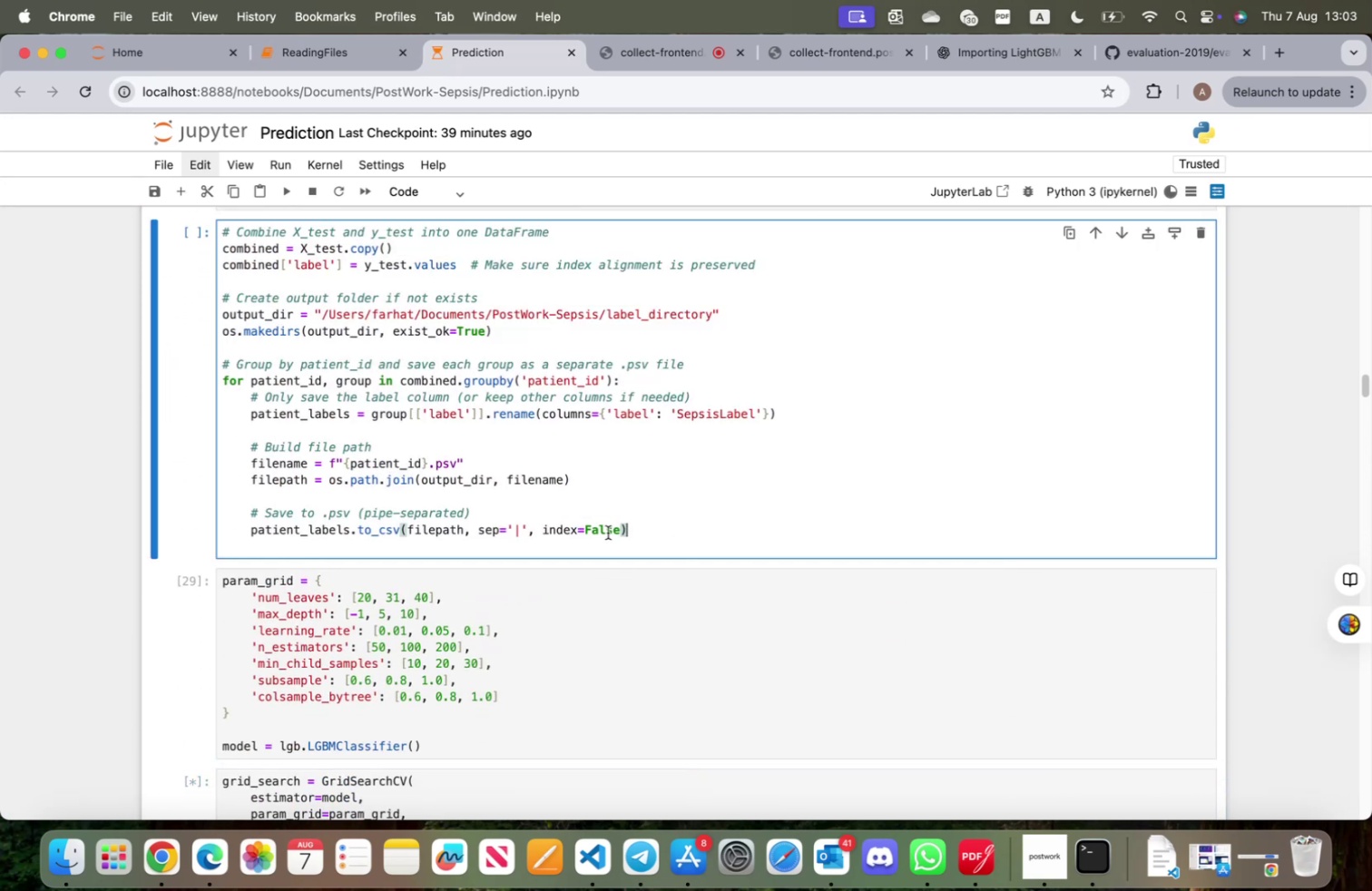 
scroll: coordinate [432, 543], scroll_direction: up, amount: 17.0
 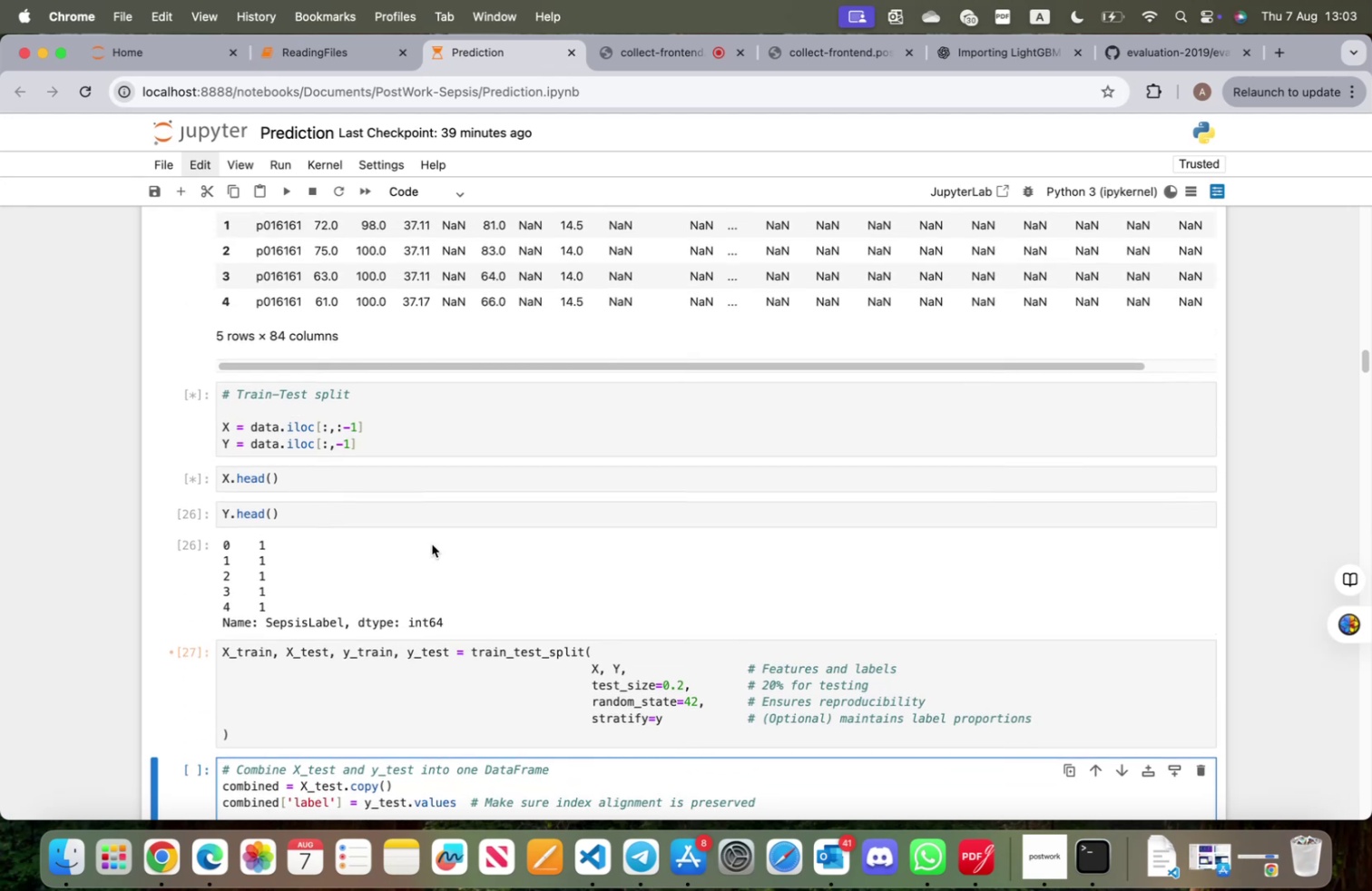 
wait(5.45)
 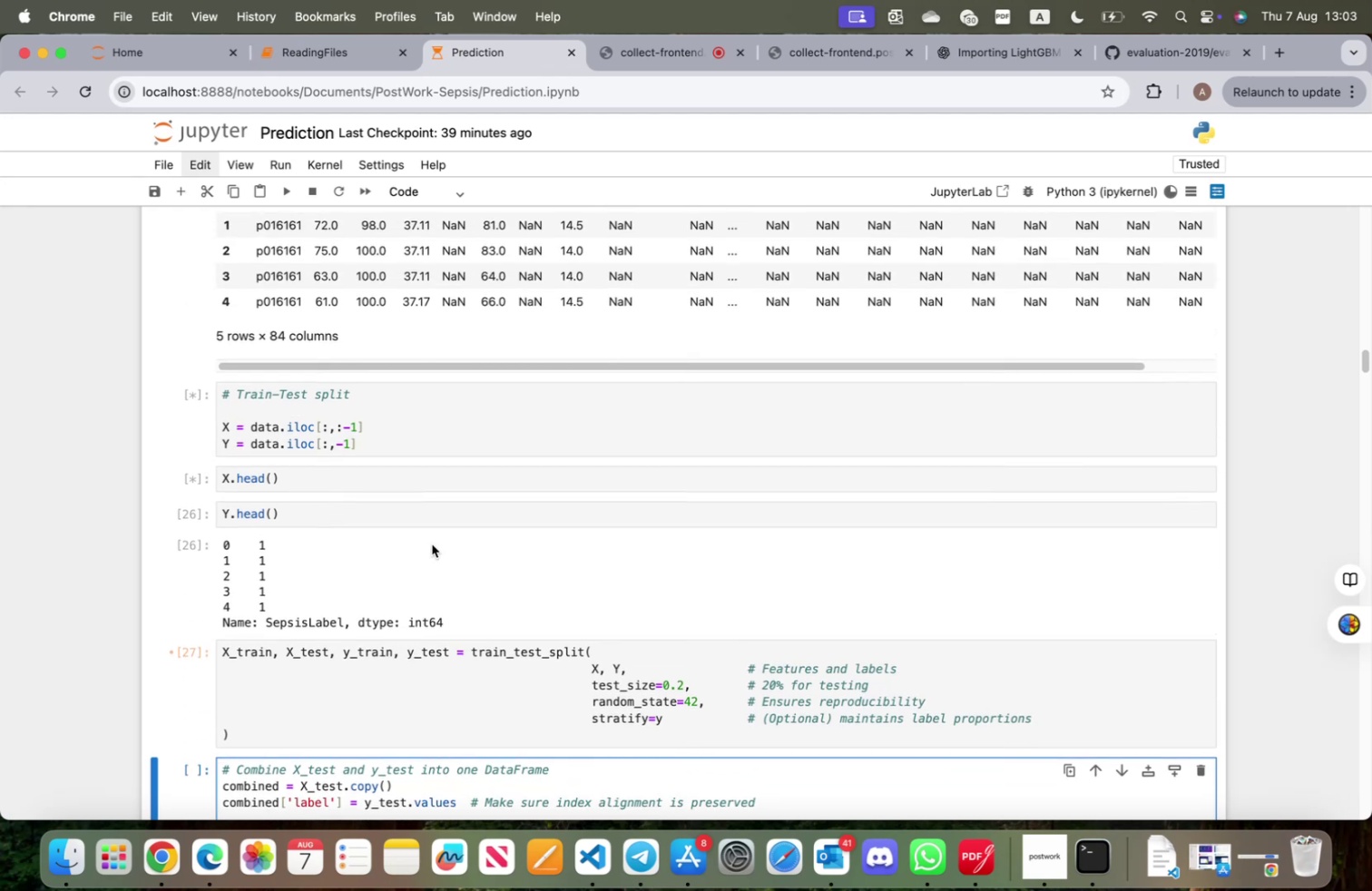 
scroll: coordinate [435, 546], scroll_direction: down, amount: 67.0
 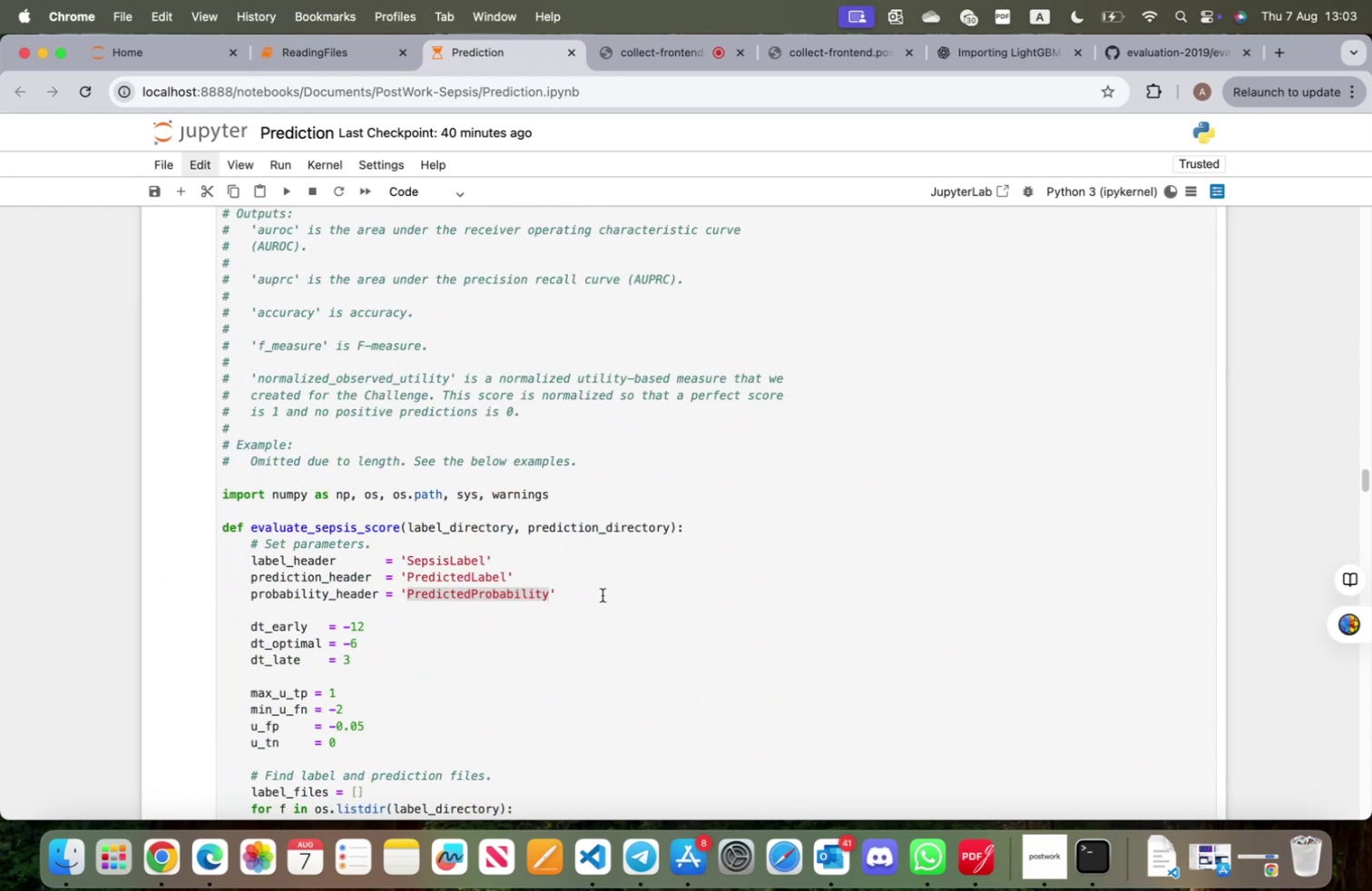 
scroll: coordinate [486, 584], scroll_direction: up, amount: 33.0
 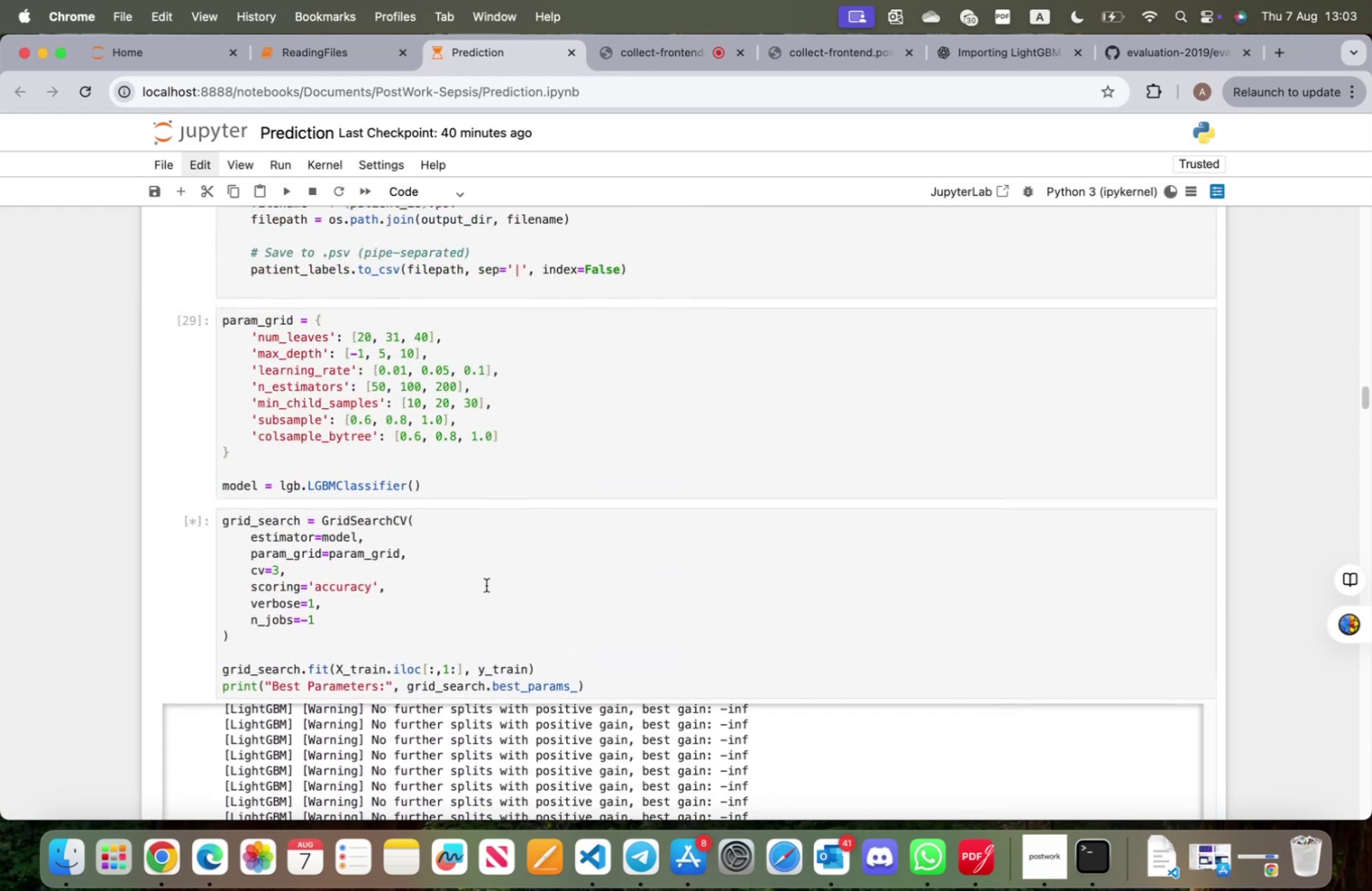 
scroll: coordinate [484, 591], scroll_direction: down, amount: 116.0
 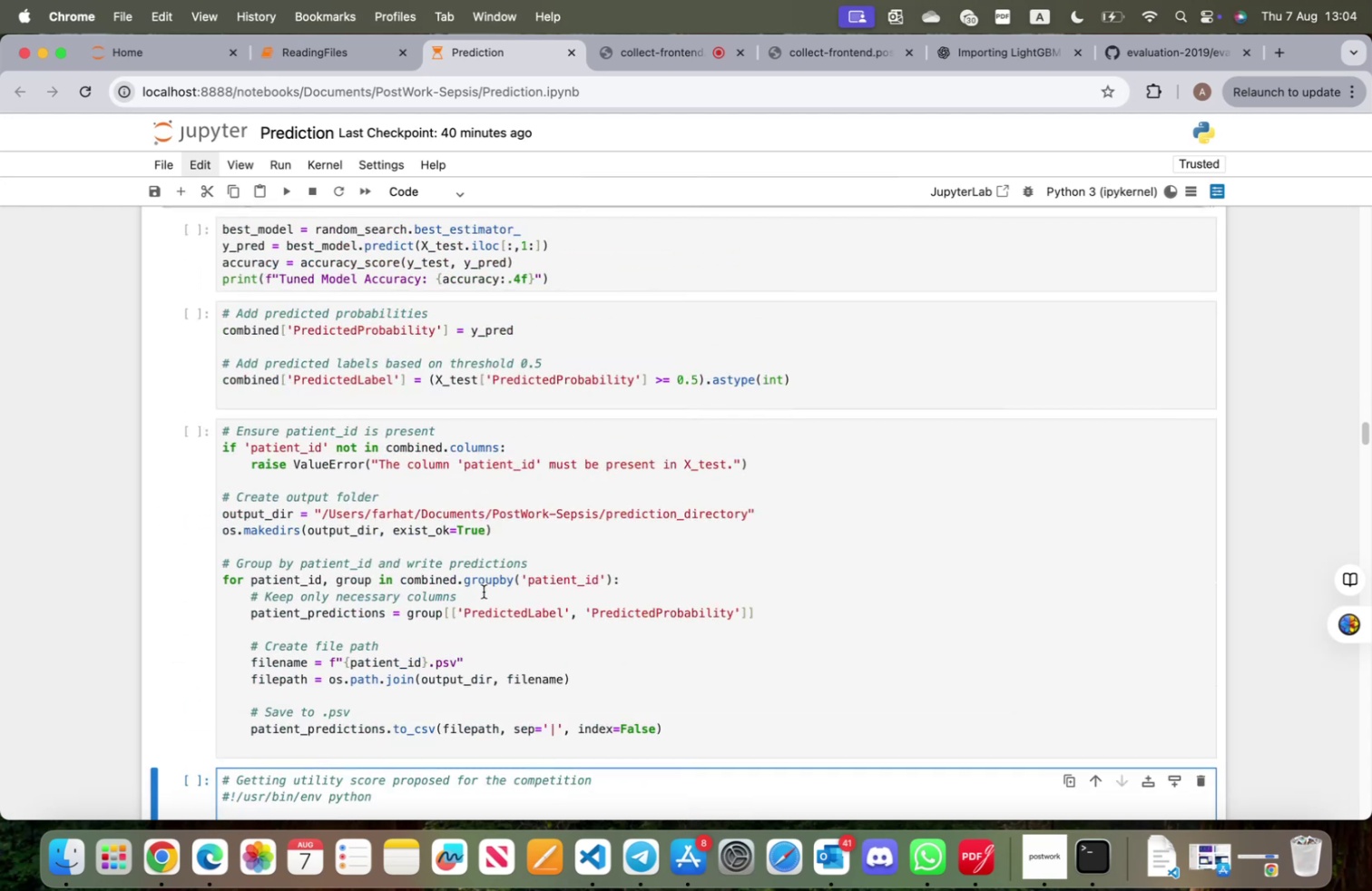 
scroll: coordinate [513, 698], scroll_direction: up, amount: 28.0
 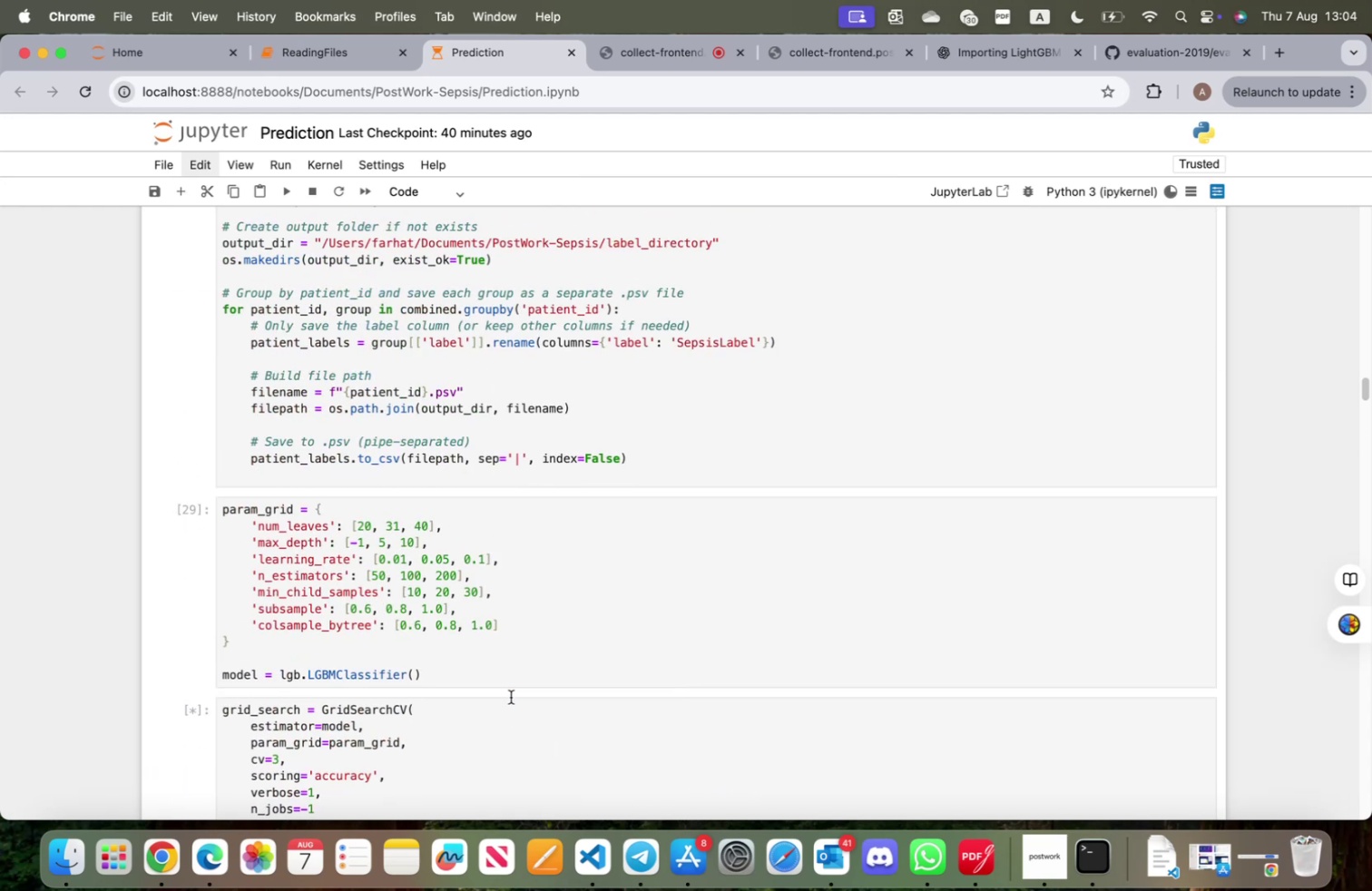 
scroll: coordinate [652, 514], scroll_direction: down, amount: 13.0
 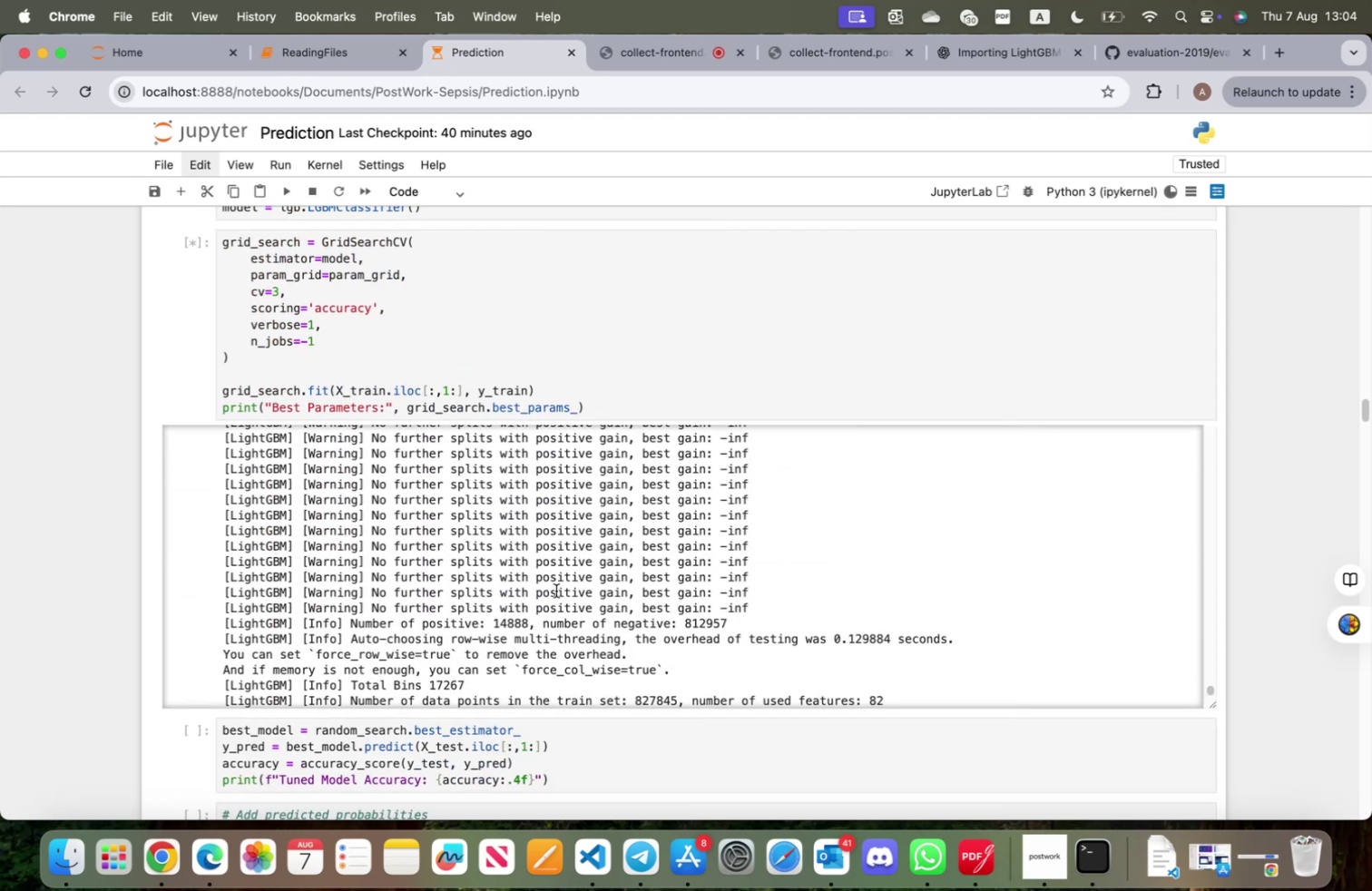 
scroll: coordinate [556, 590], scroll_direction: up, amount: 24.0
 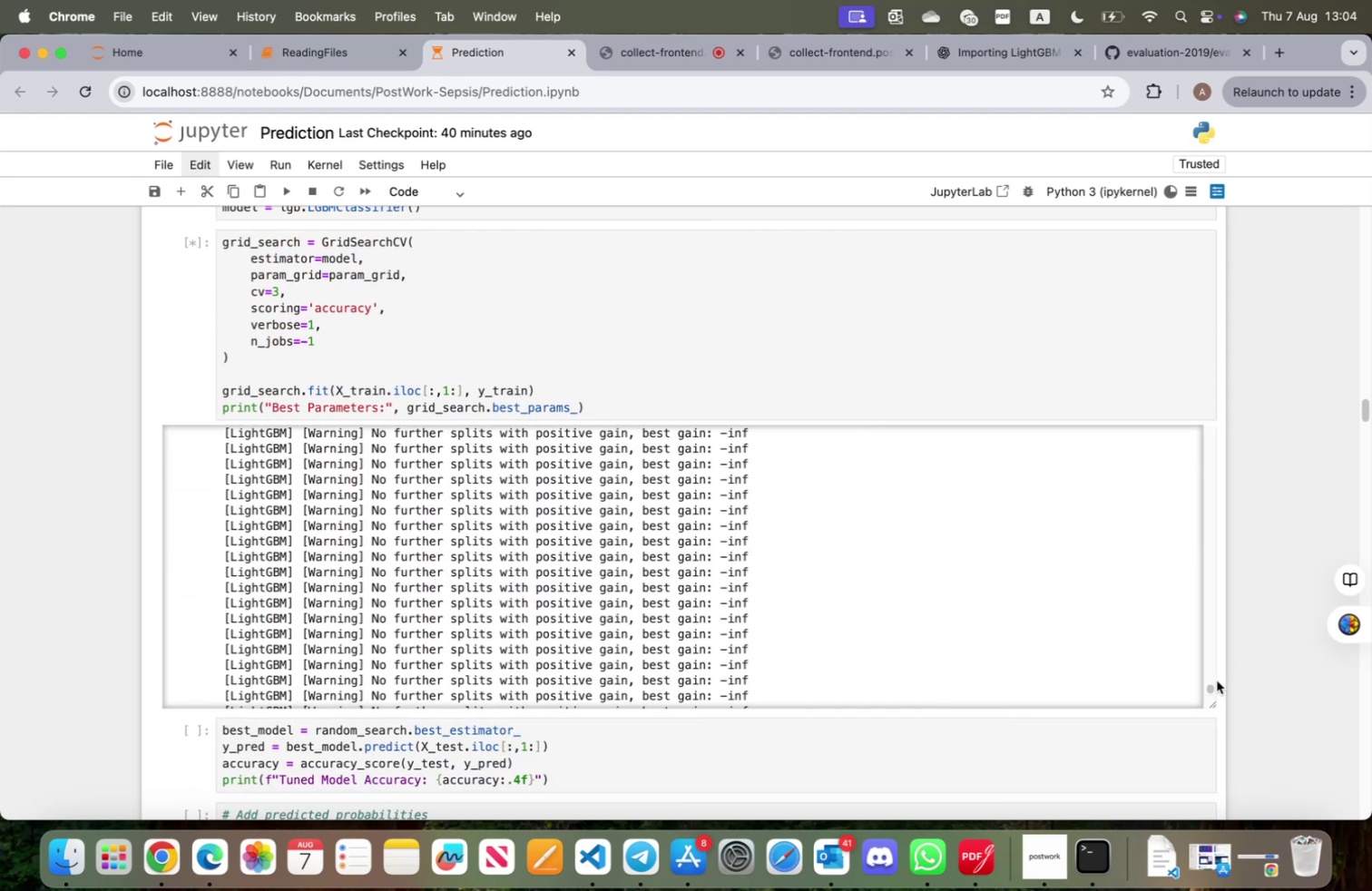 
left_click_drag(start_coordinate=[1210, 687], to_coordinate=[1181, 415])
 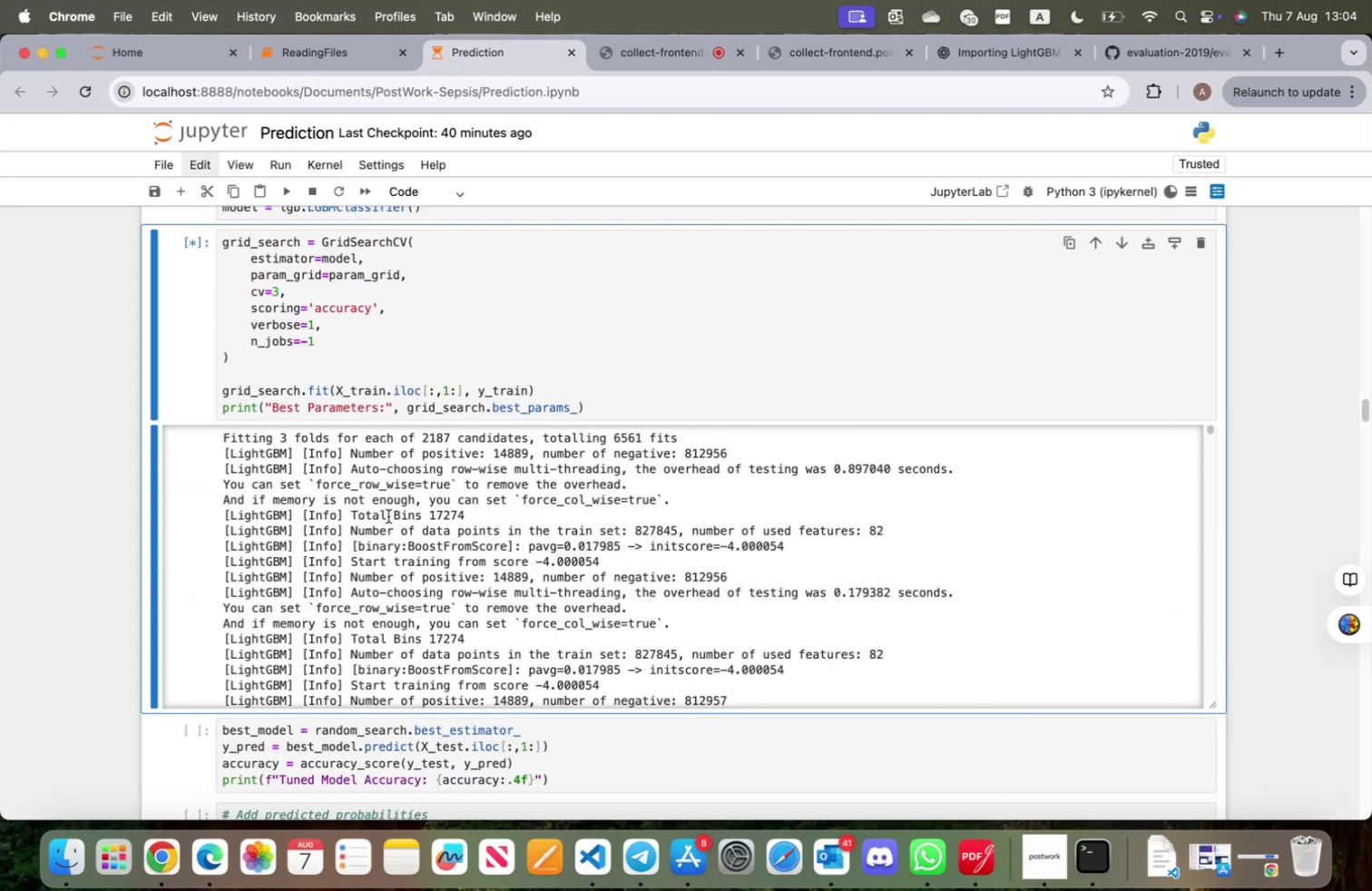 
scroll: coordinate [370, 520], scroll_direction: up, amount: 1.0
 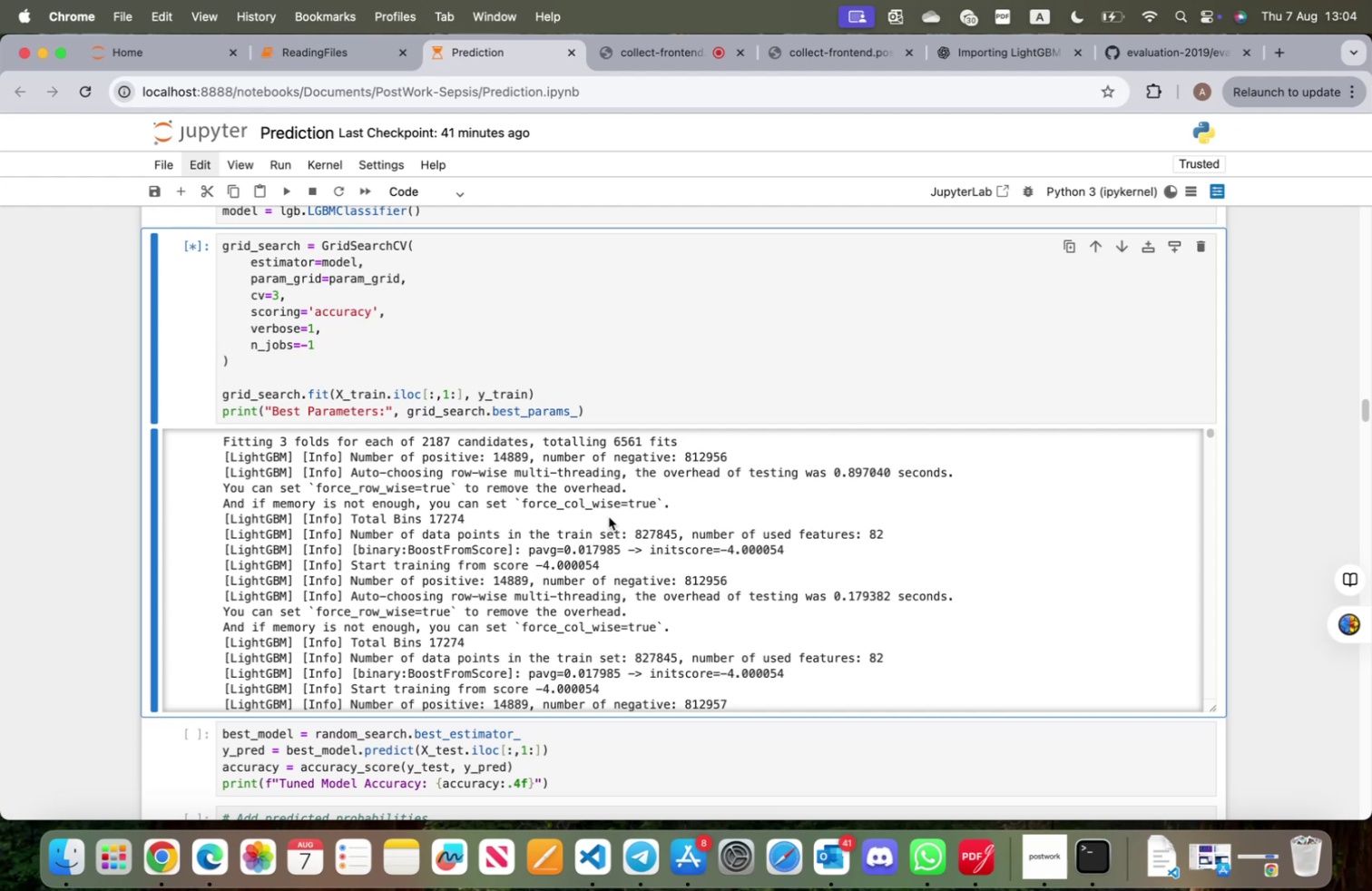 
wait(27.78)
 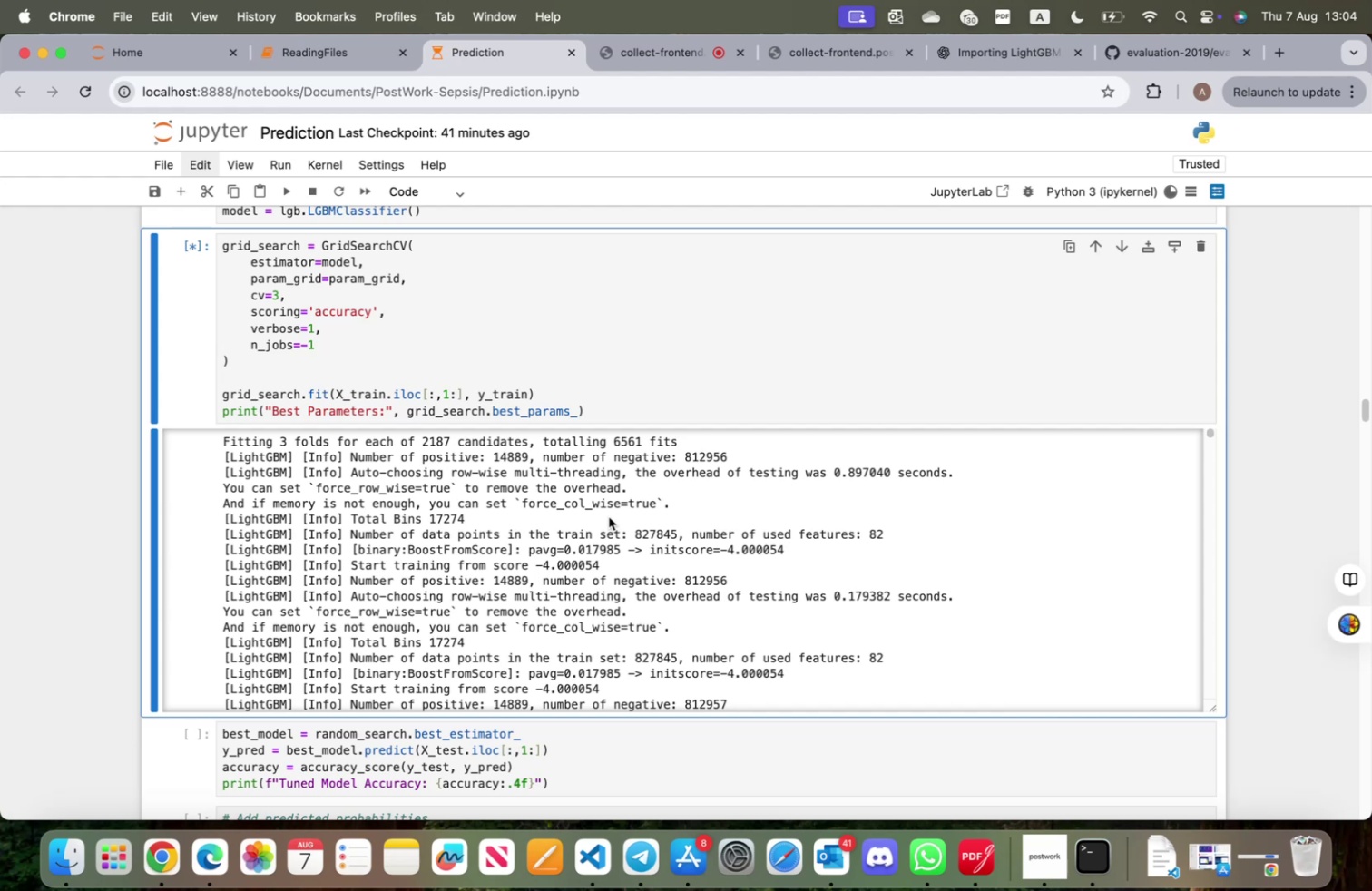 
left_click_drag(start_coordinate=[636, 534], to_coordinate=[835, 538])
 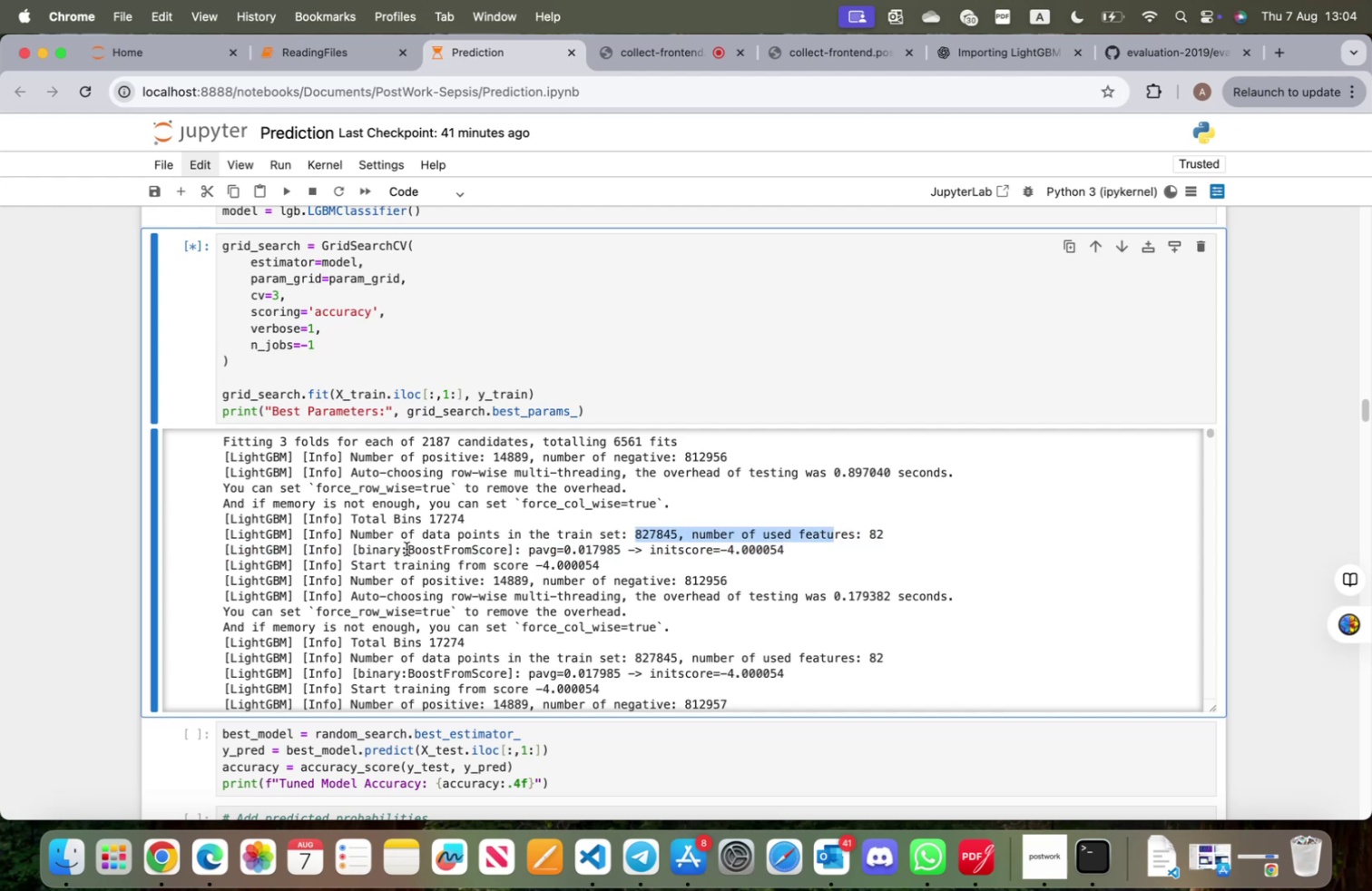 
left_click_drag(start_coordinate=[401, 550], to_coordinate=[608, 552])
 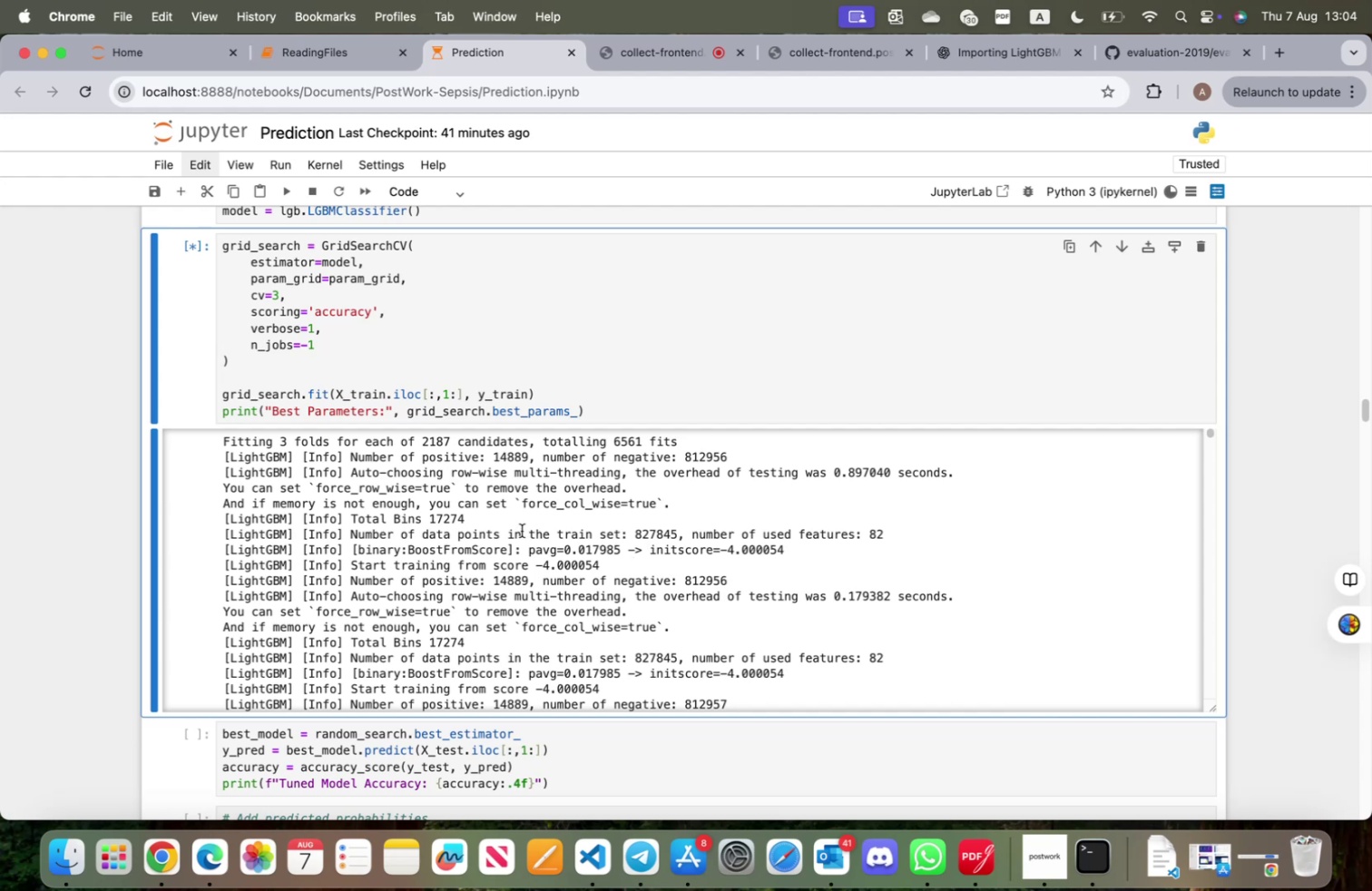 
scroll: coordinate [523, 553], scroll_direction: down, amount: 71.0
 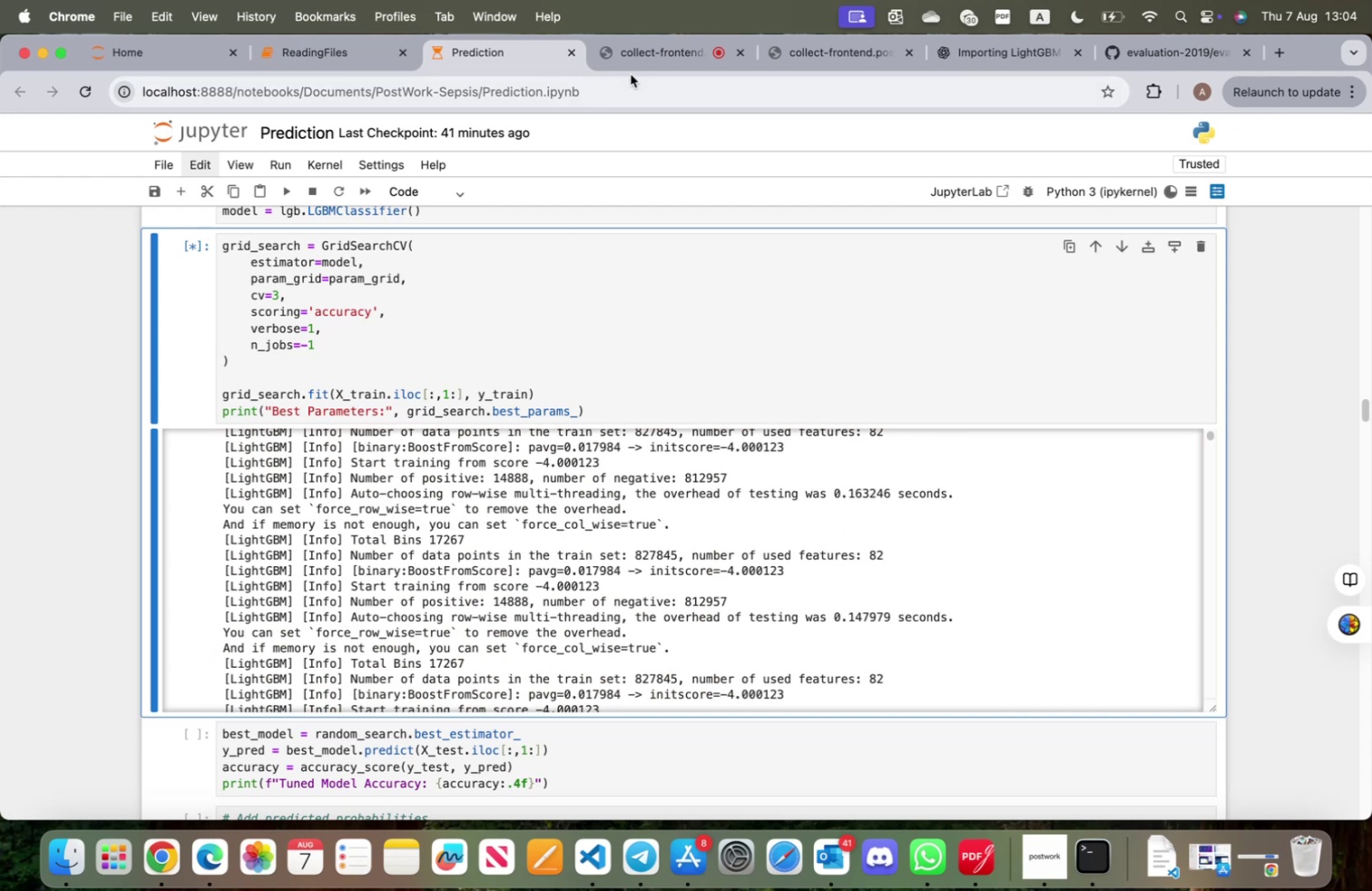 
left_click([632, 62])
 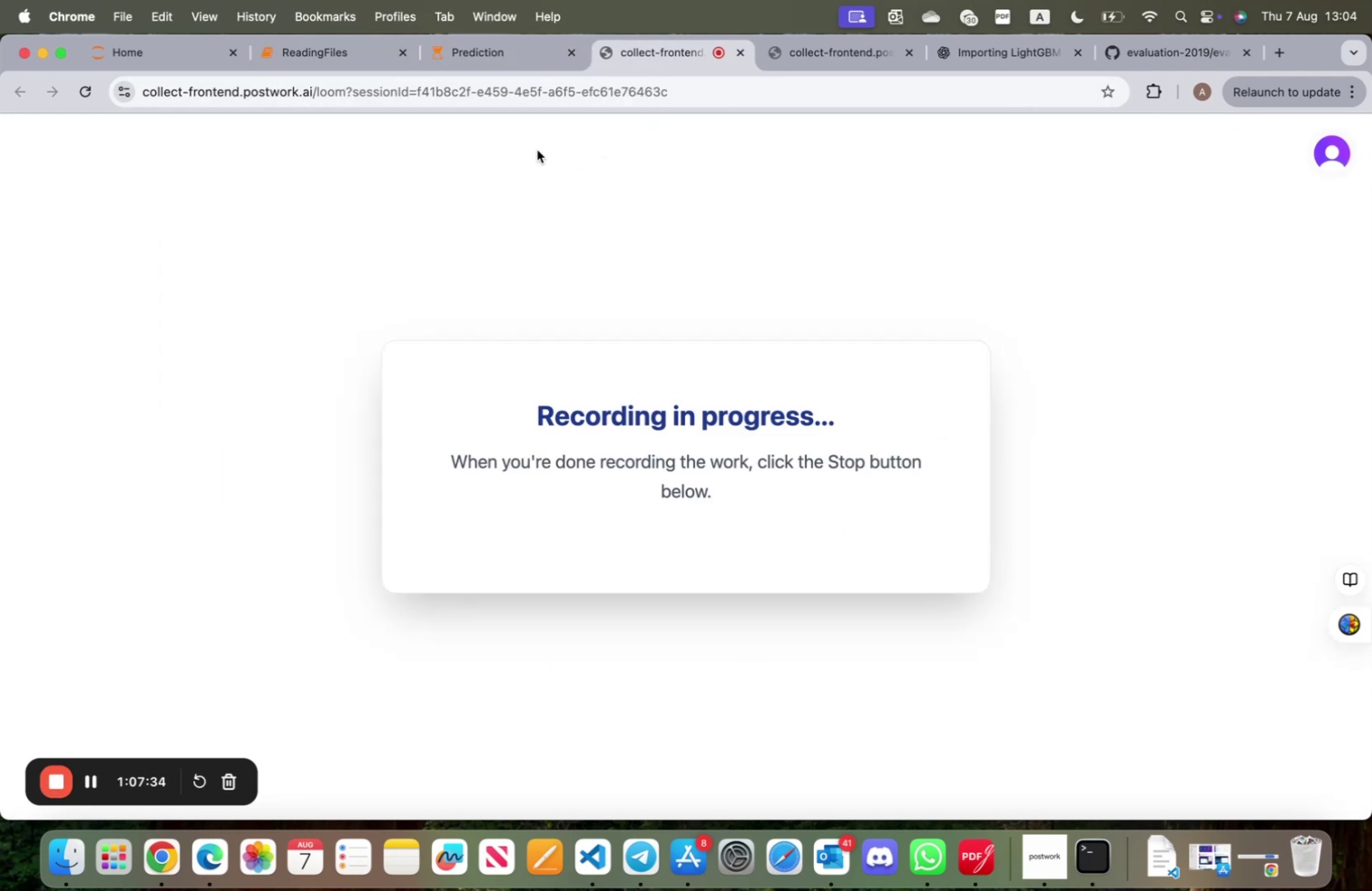 
left_click([481, 53])
 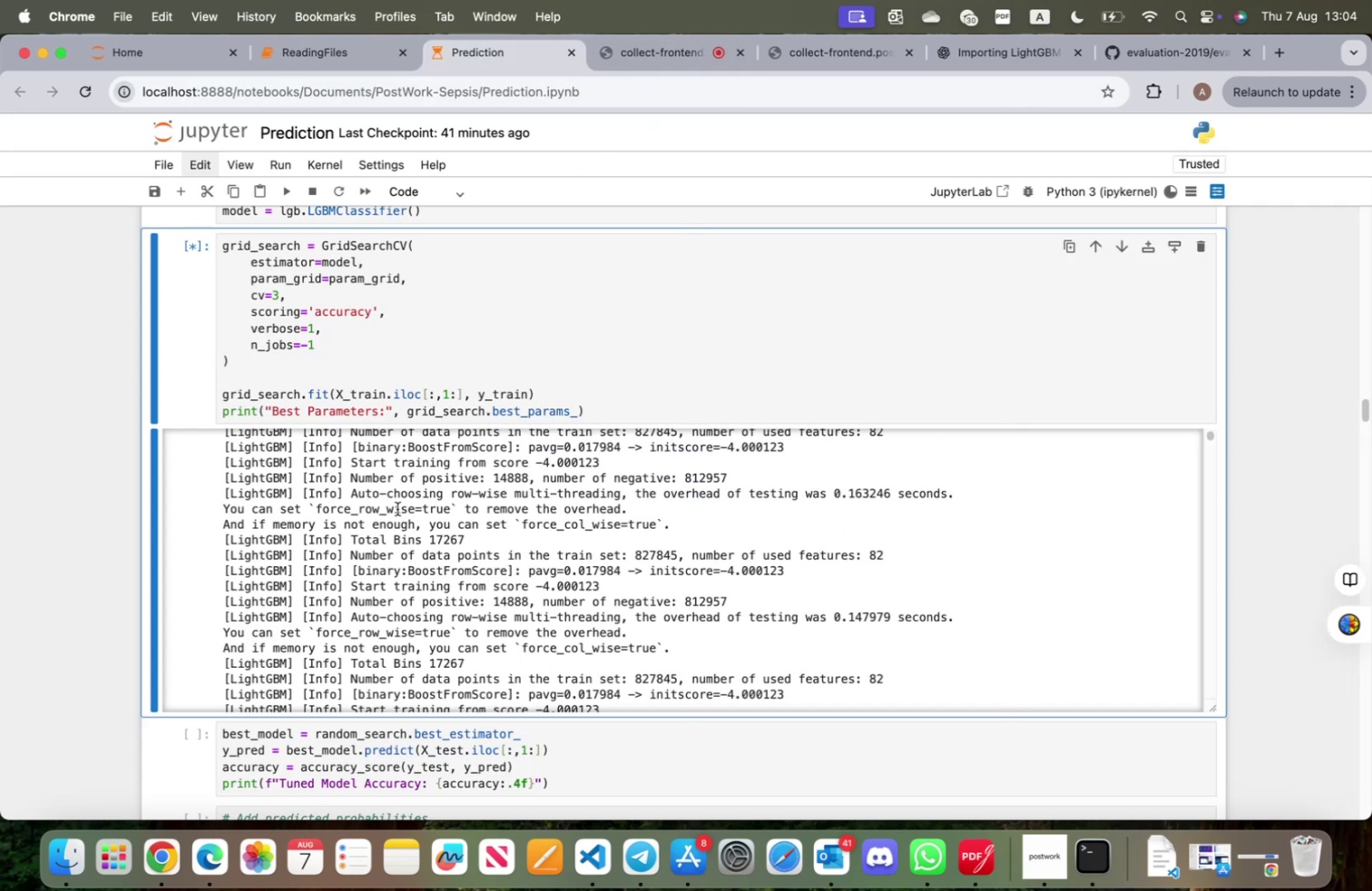 
scroll: coordinate [456, 619], scroll_direction: down, amount: 479.0
 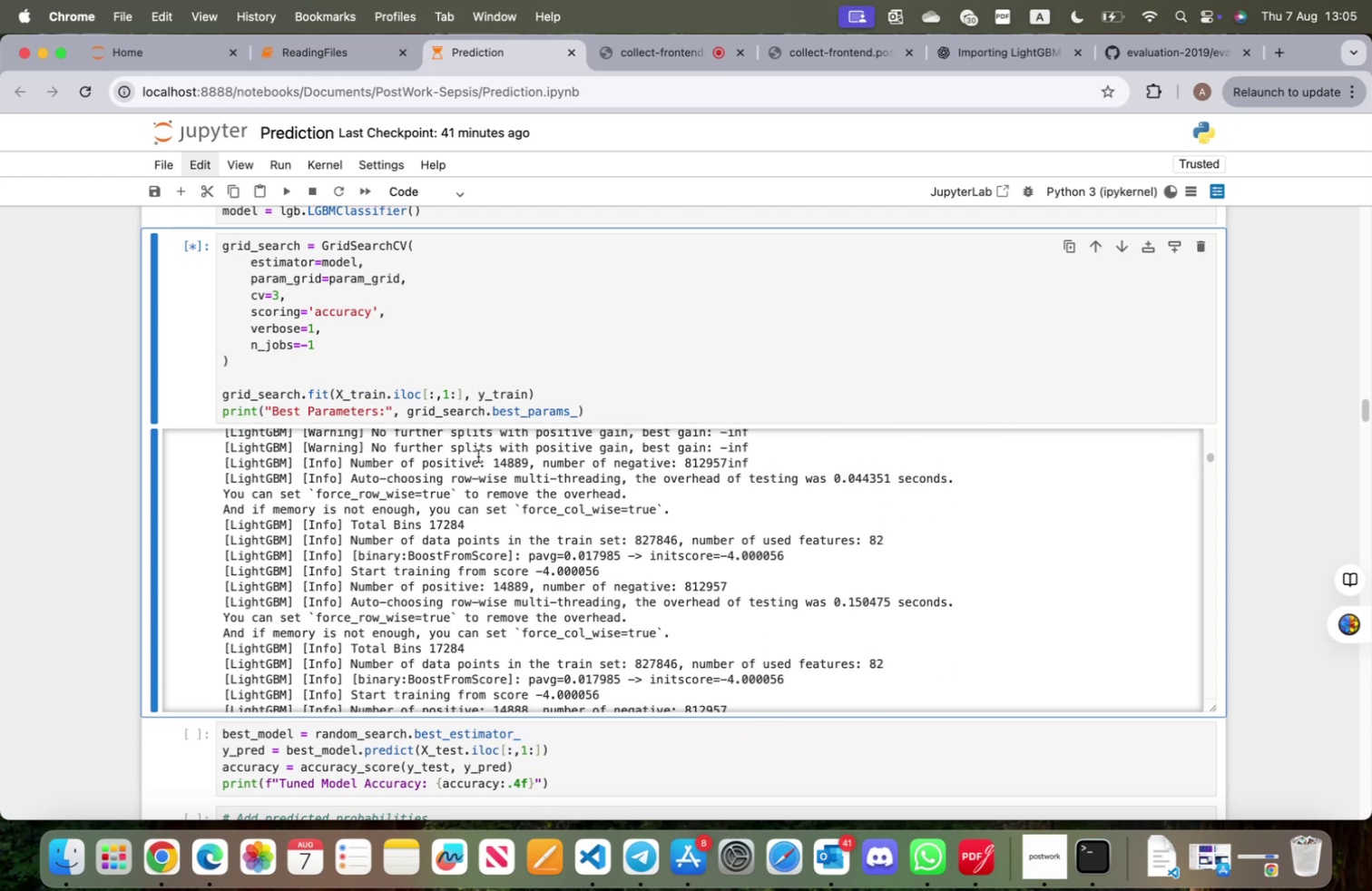 
scroll: coordinate [473, 451], scroll_direction: up, amount: 14.0
 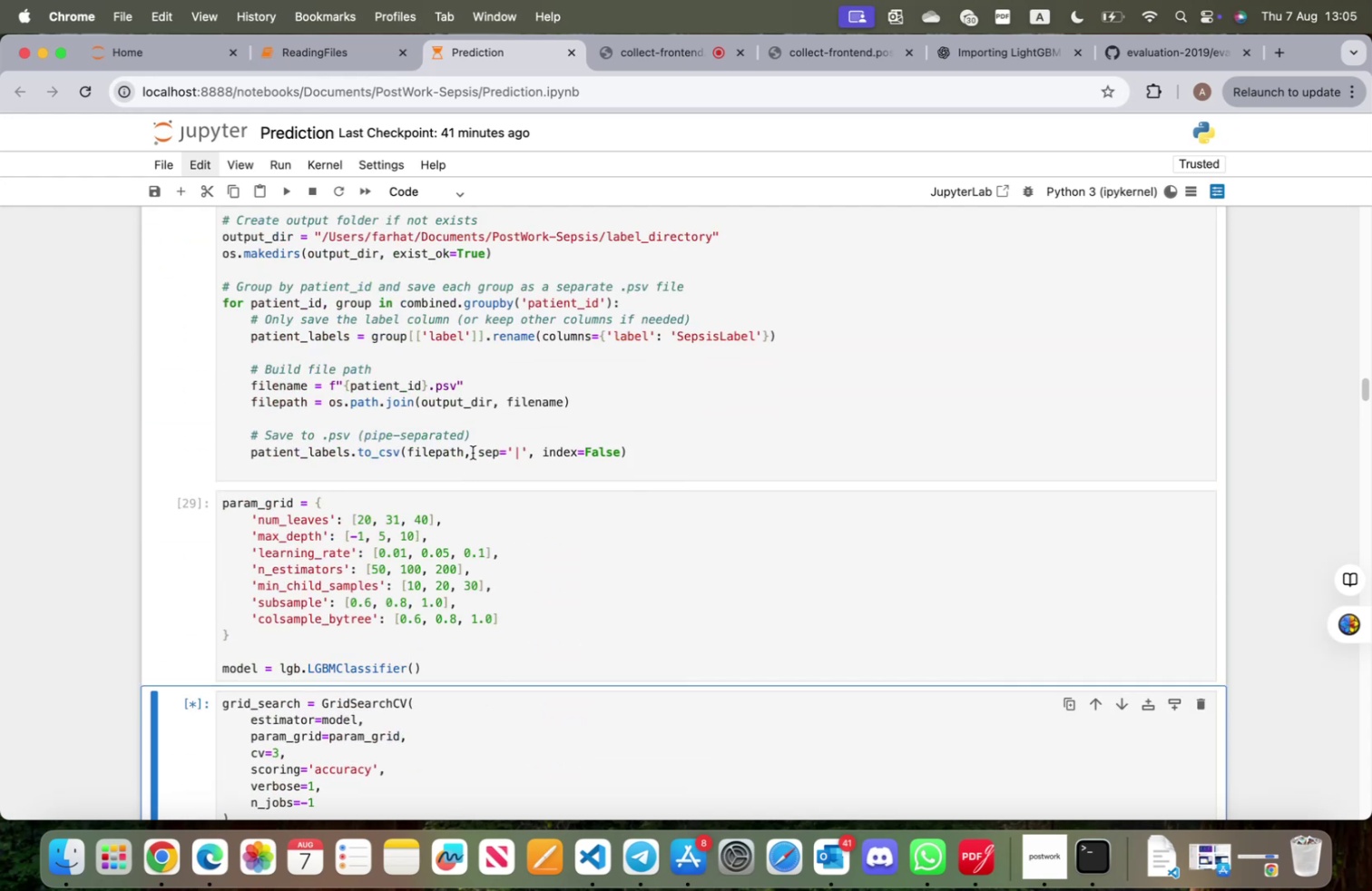 
scroll: coordinate [473, 456], scroll_direction: down, amount: 7.0
 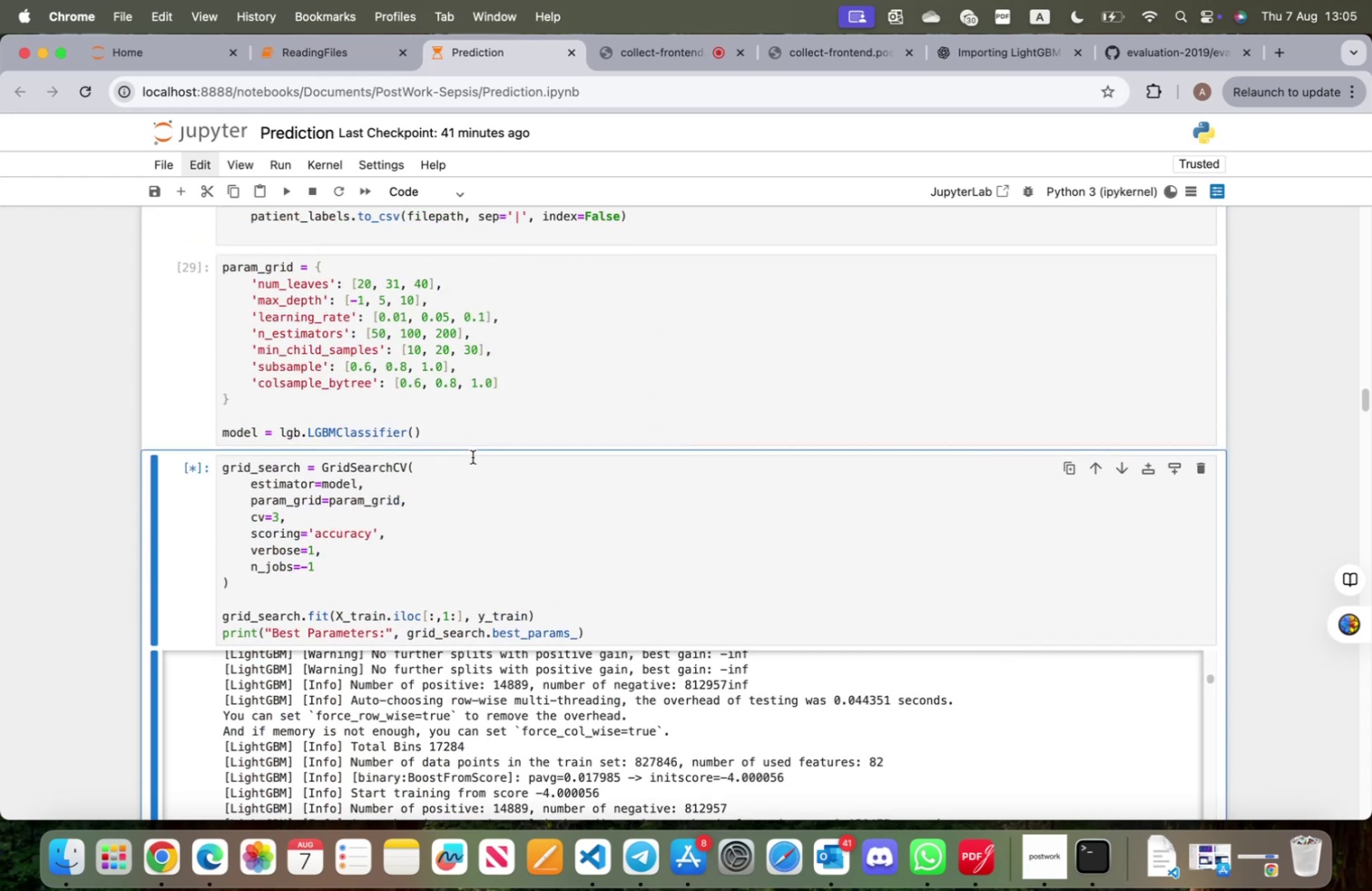 
wait(8.0)
 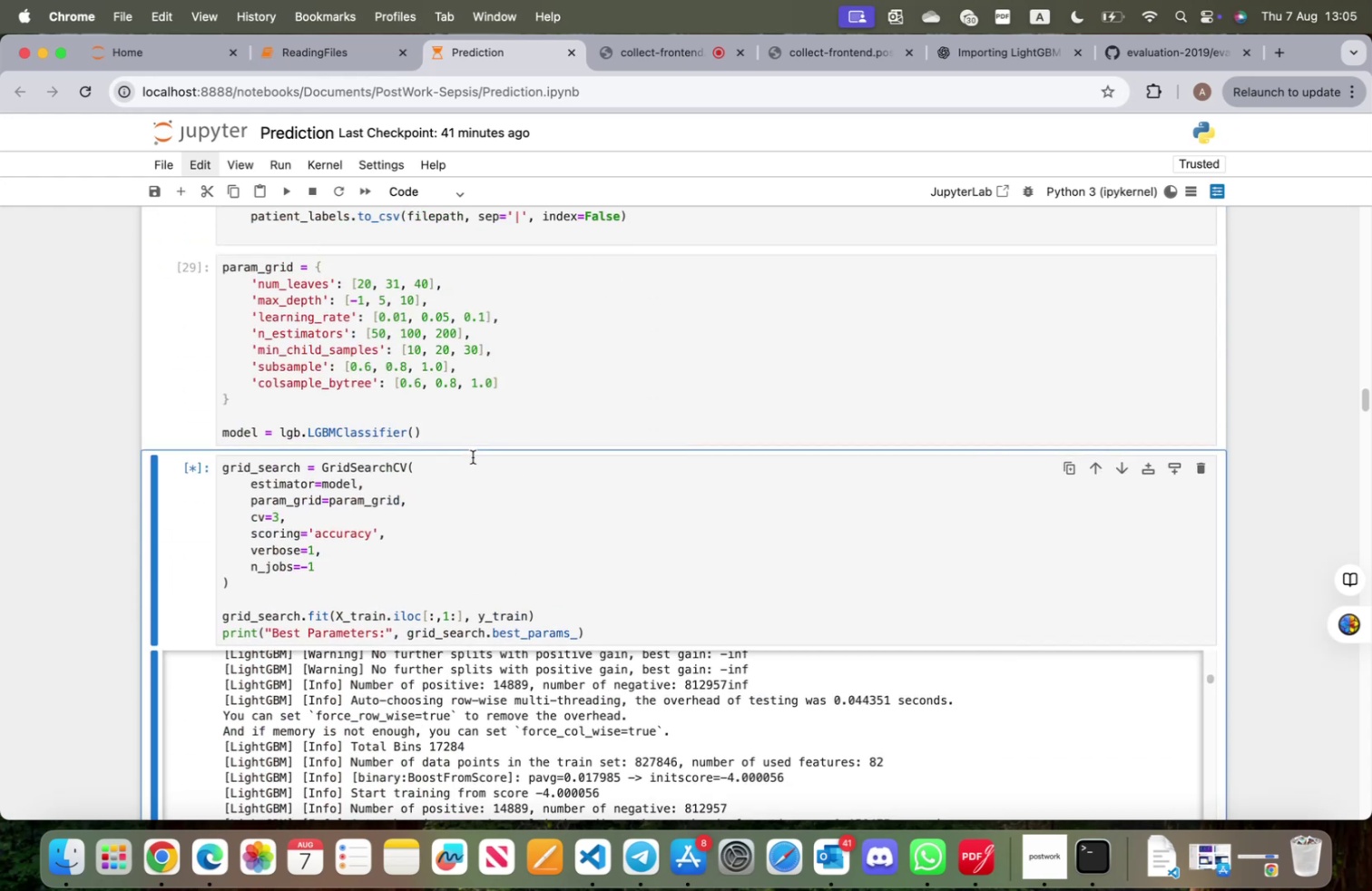 
scroll: coordinate [472, 459], scroll_direction: down, amount: 8.0
 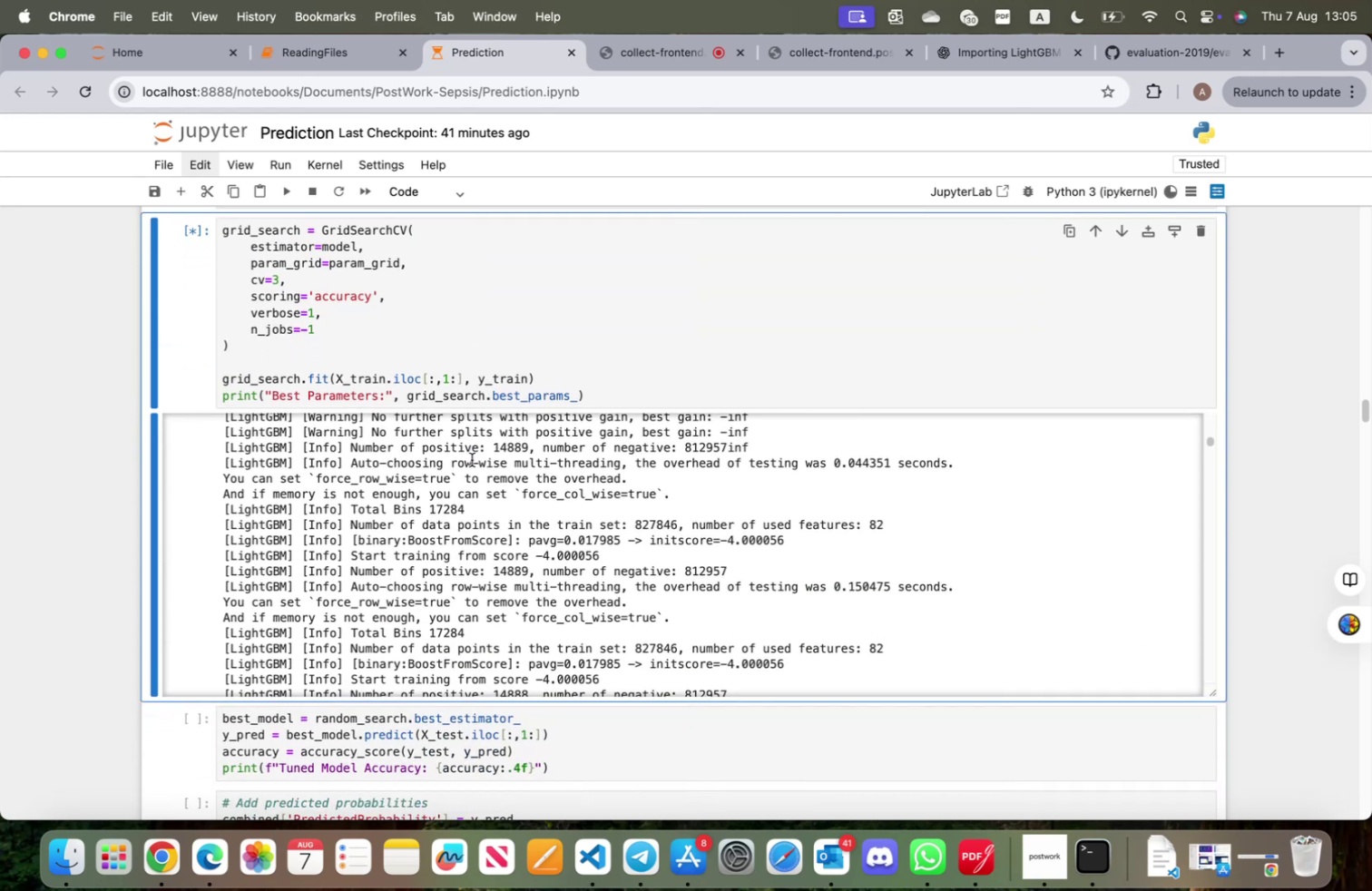 
scroll: coordinate [518, 402], scroll_direction: up, amount: 7.0
 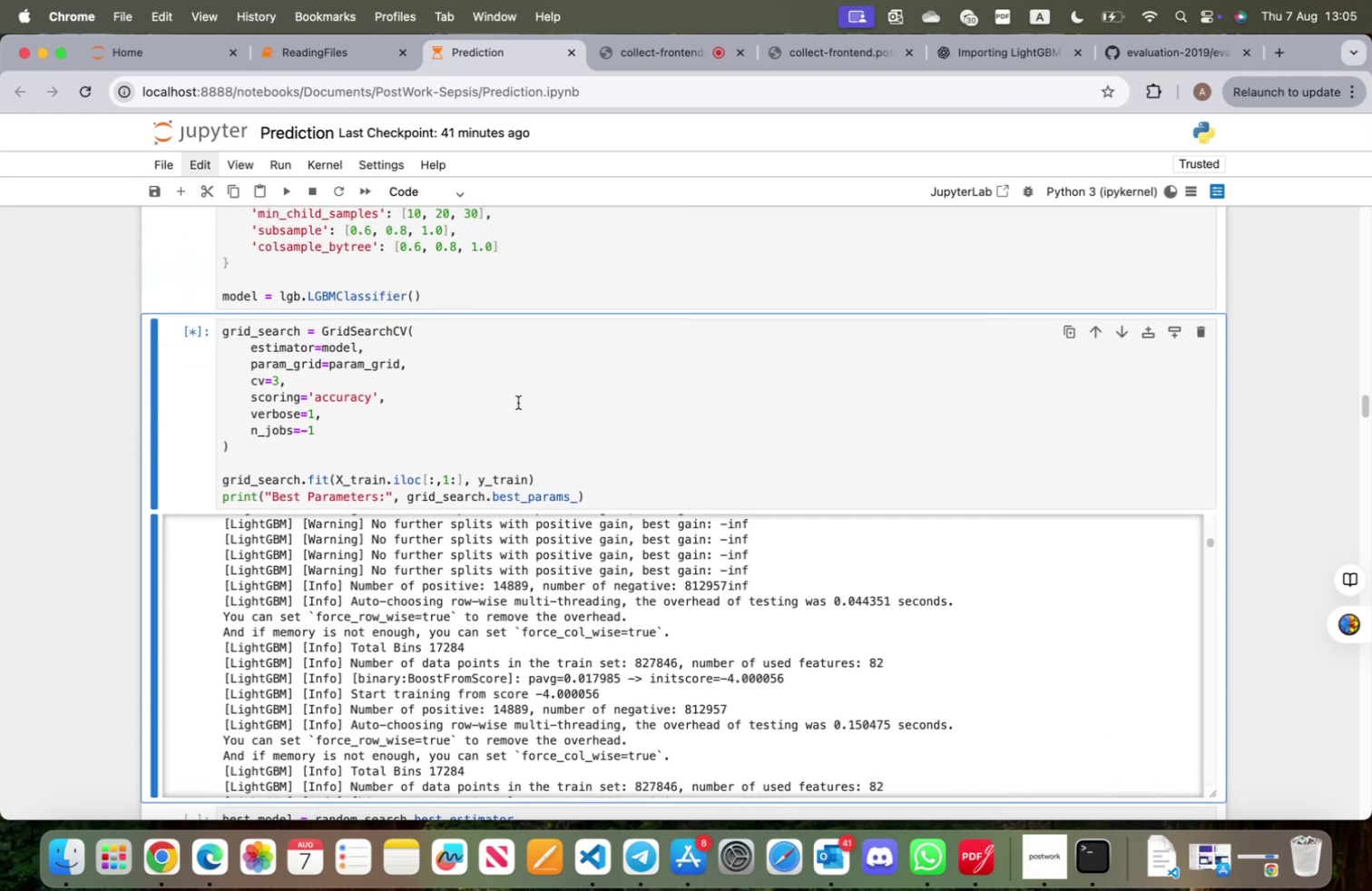 
scroll: coordinate [514, 414], scroll_direction: down, amount: 14.0
 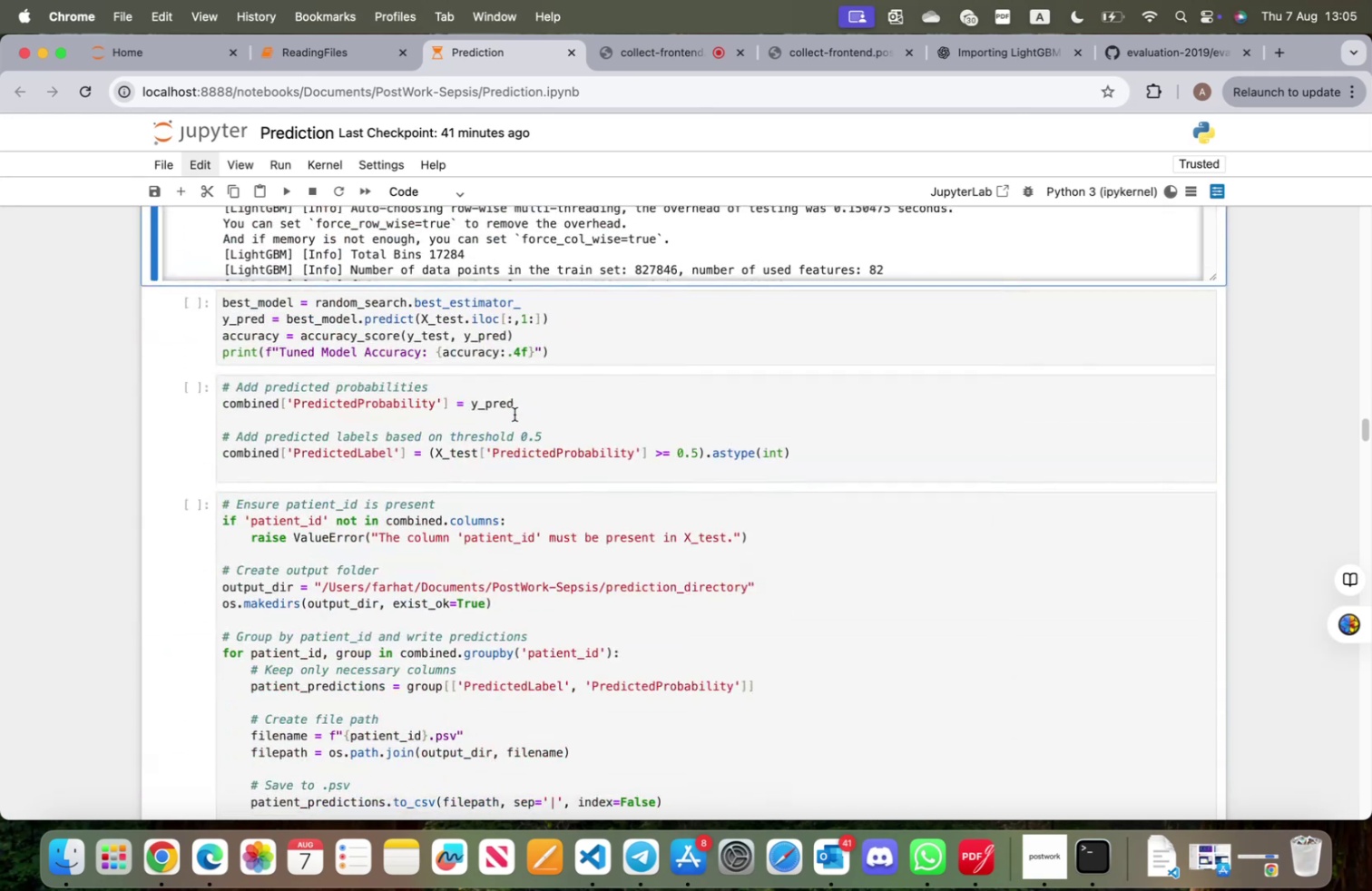 
scroll: coordinate [514, 414], scroll_direction: up, amount: 18.0
 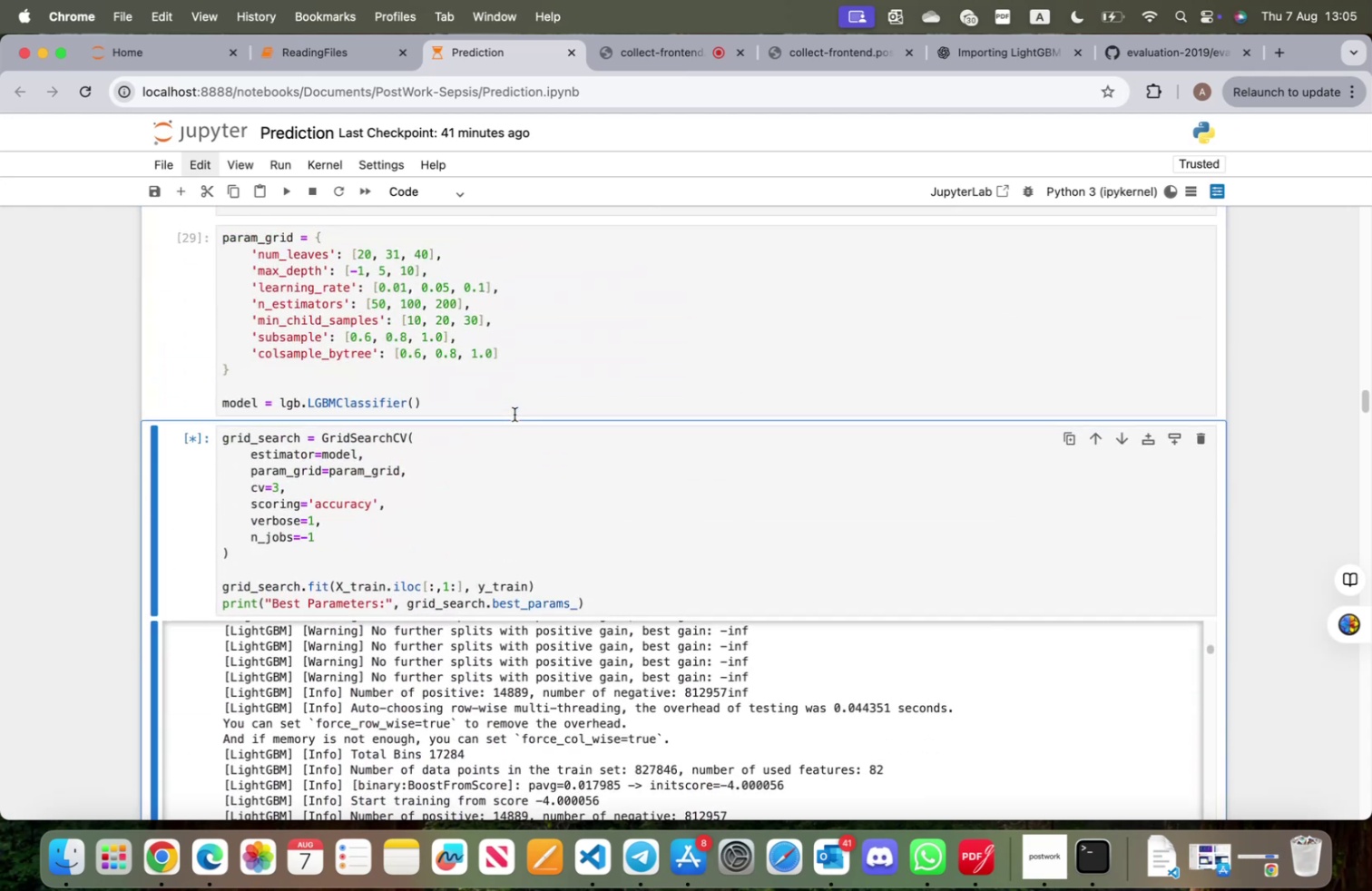 
scroll: coordinate [526, 453], scroll_direction: down, amount: 302.0
 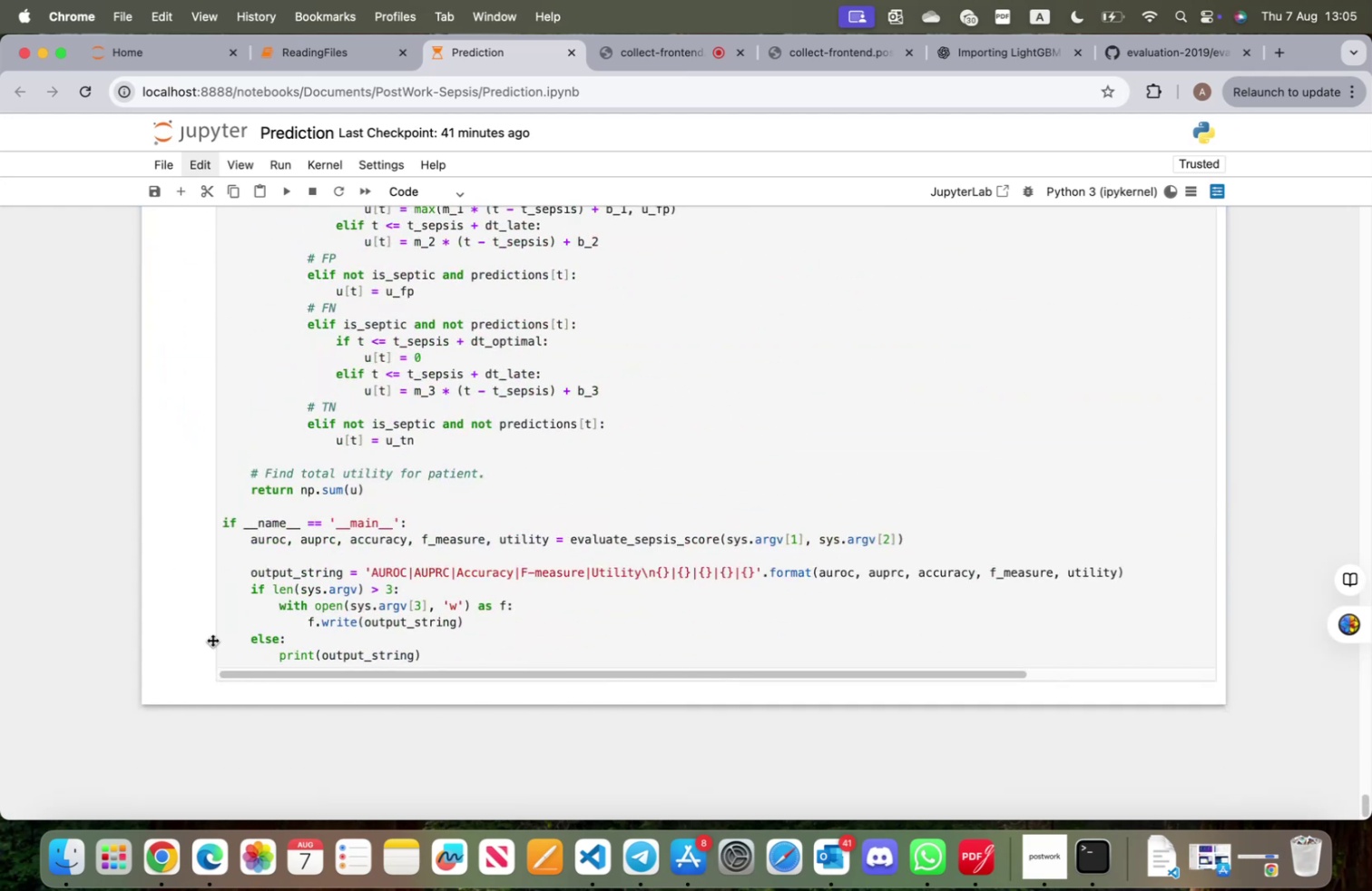 
left_click([199, 627])
 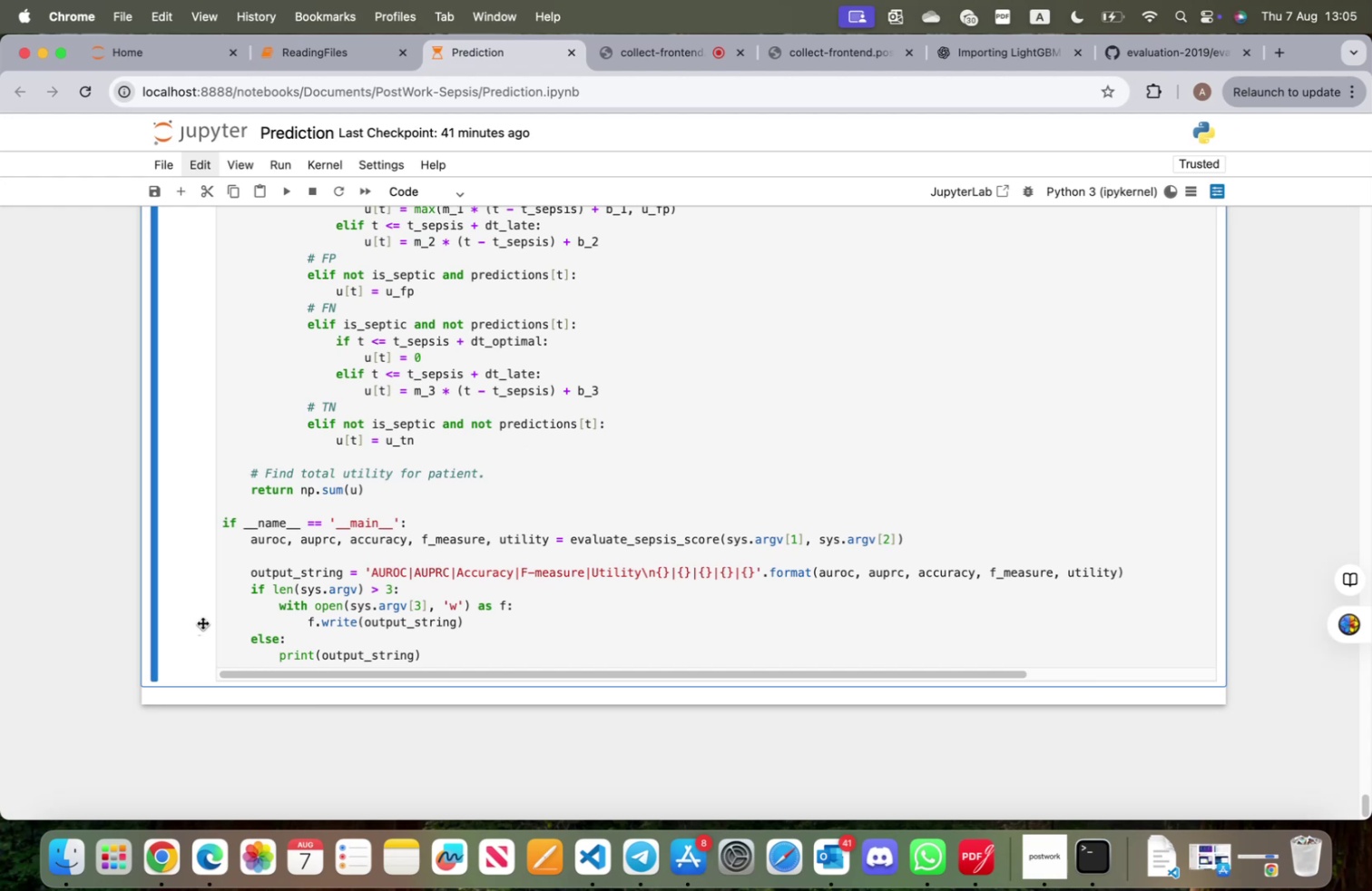 
key(B)
 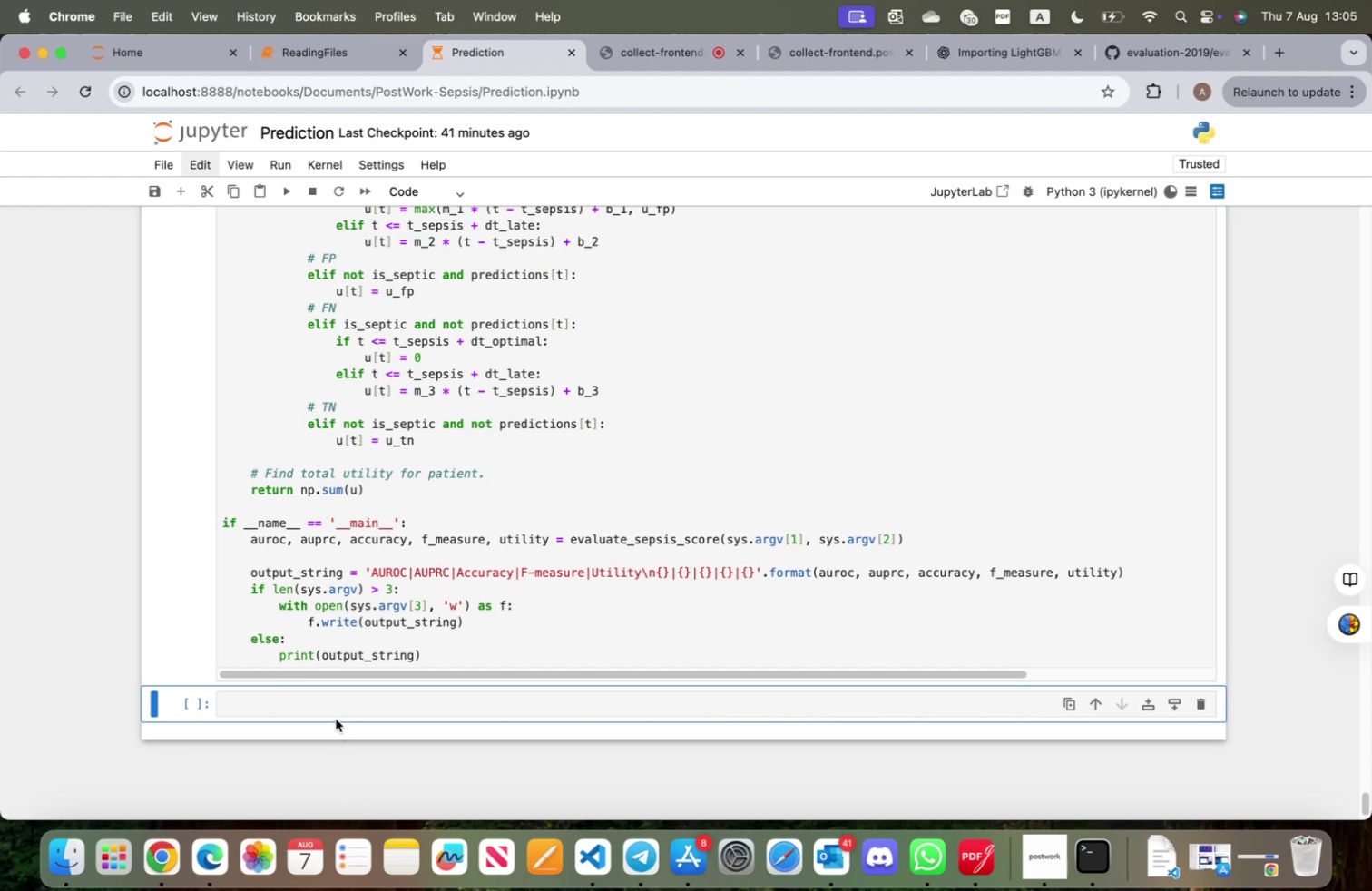 
left_click([336, 710])
 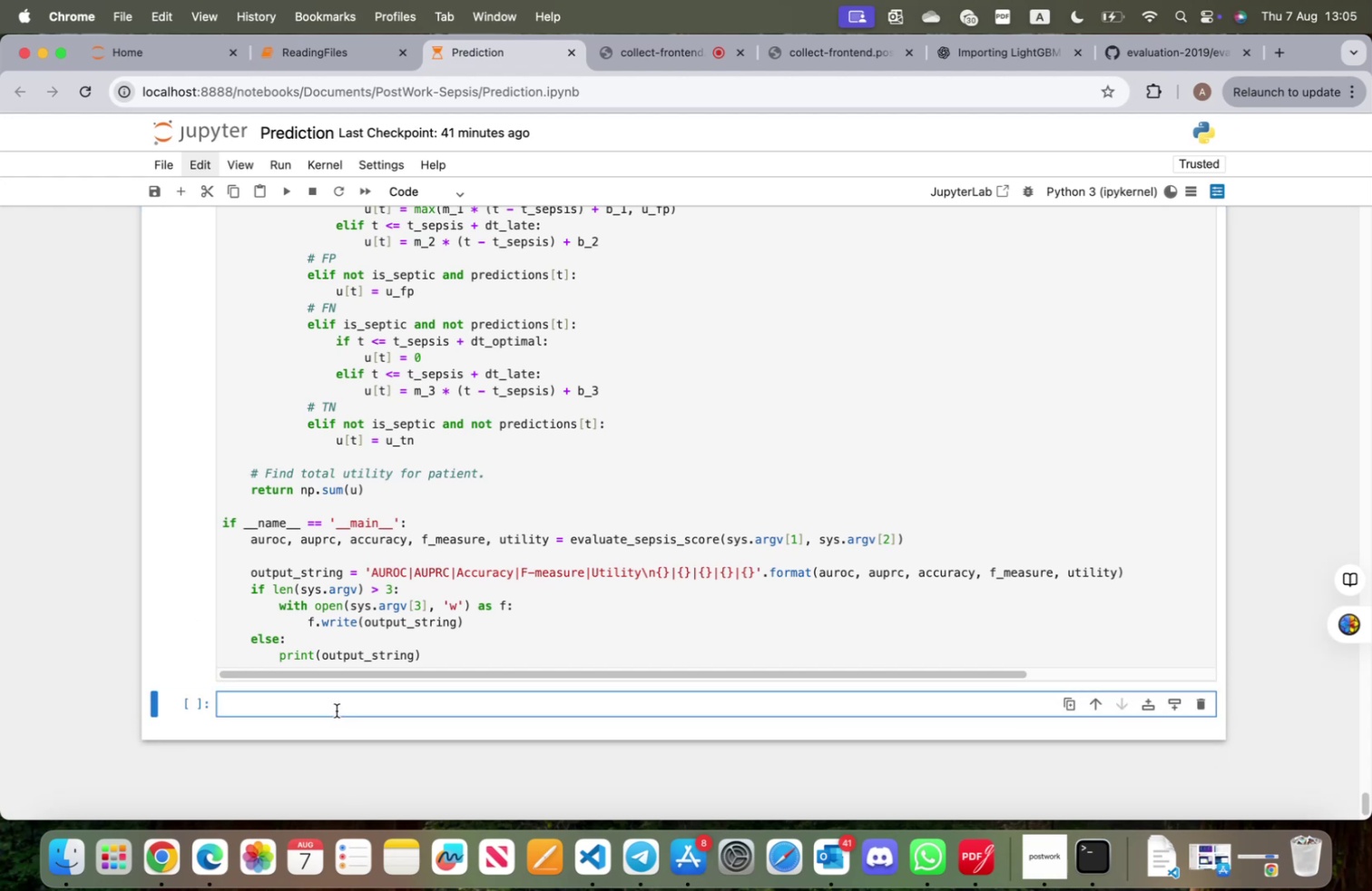 
hold_key(key=OptionLeft, duration=1.16)
 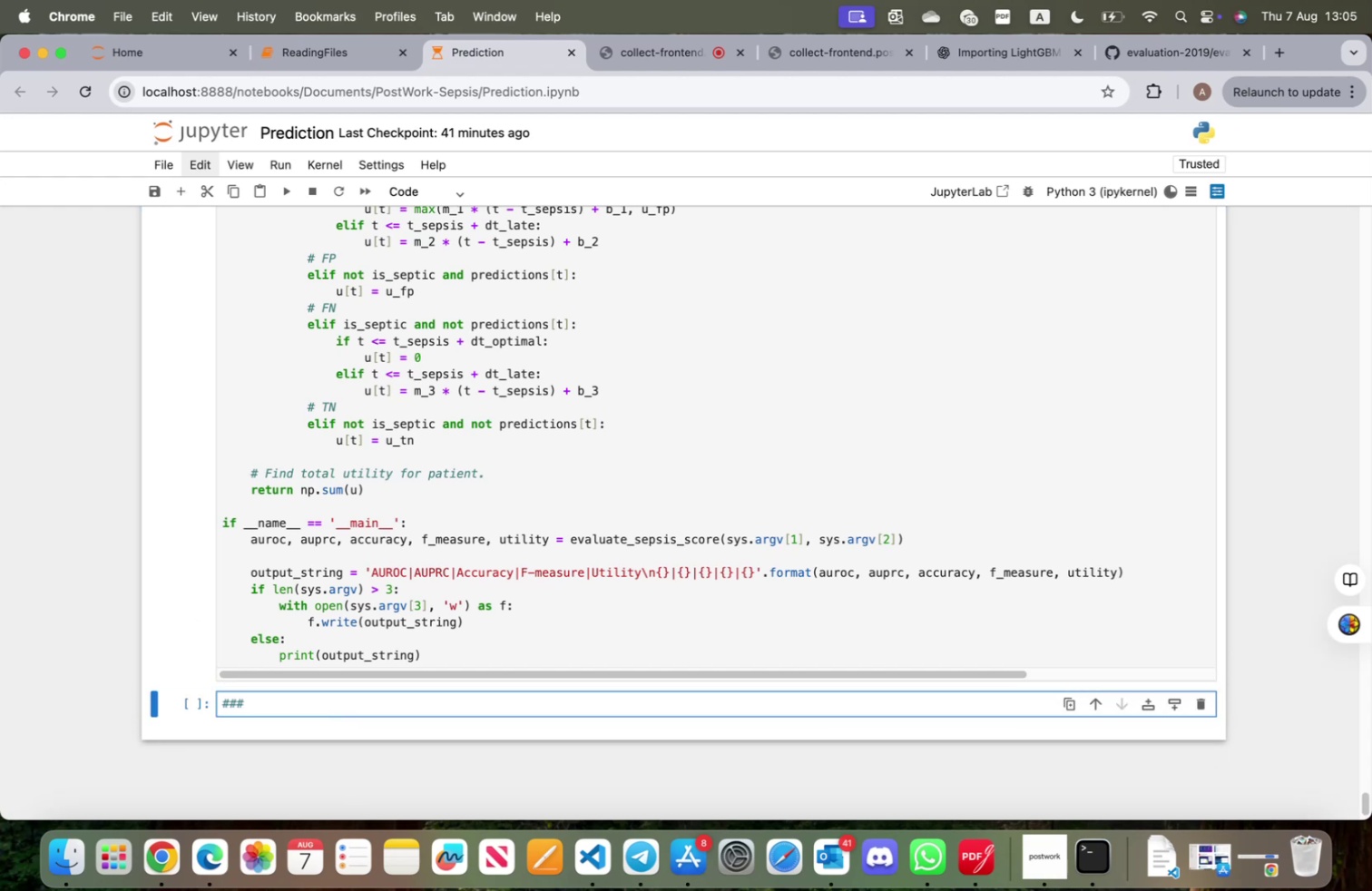 